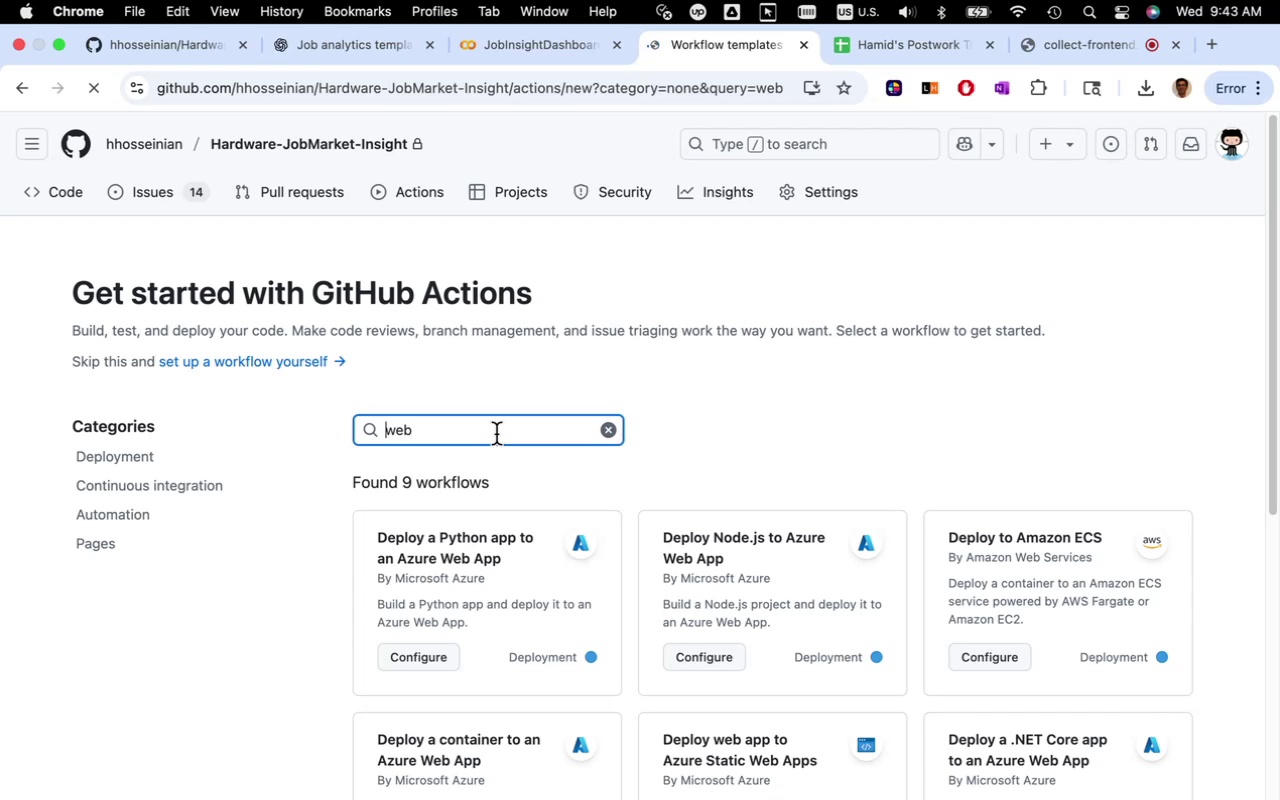 
type(we)
key(Backspace)
key(Backspace)
type(app)
 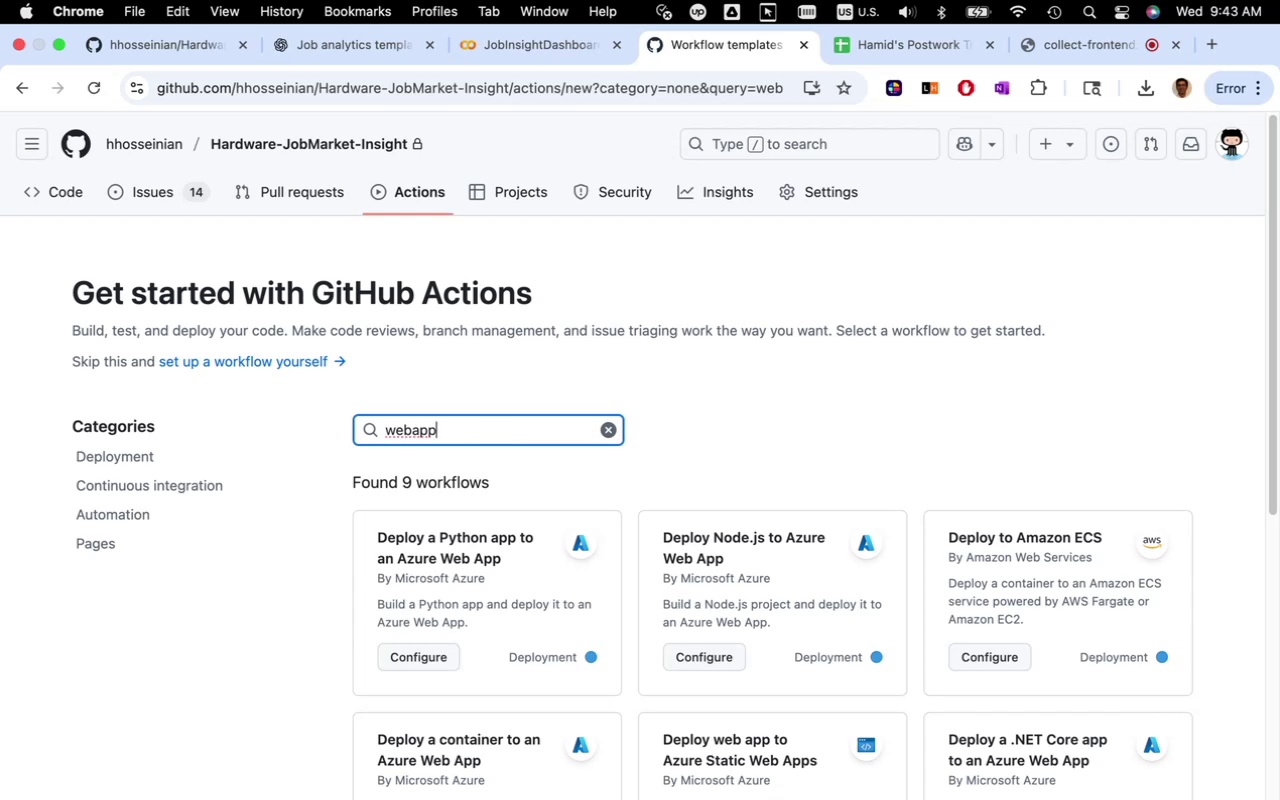 
key(Enter)
 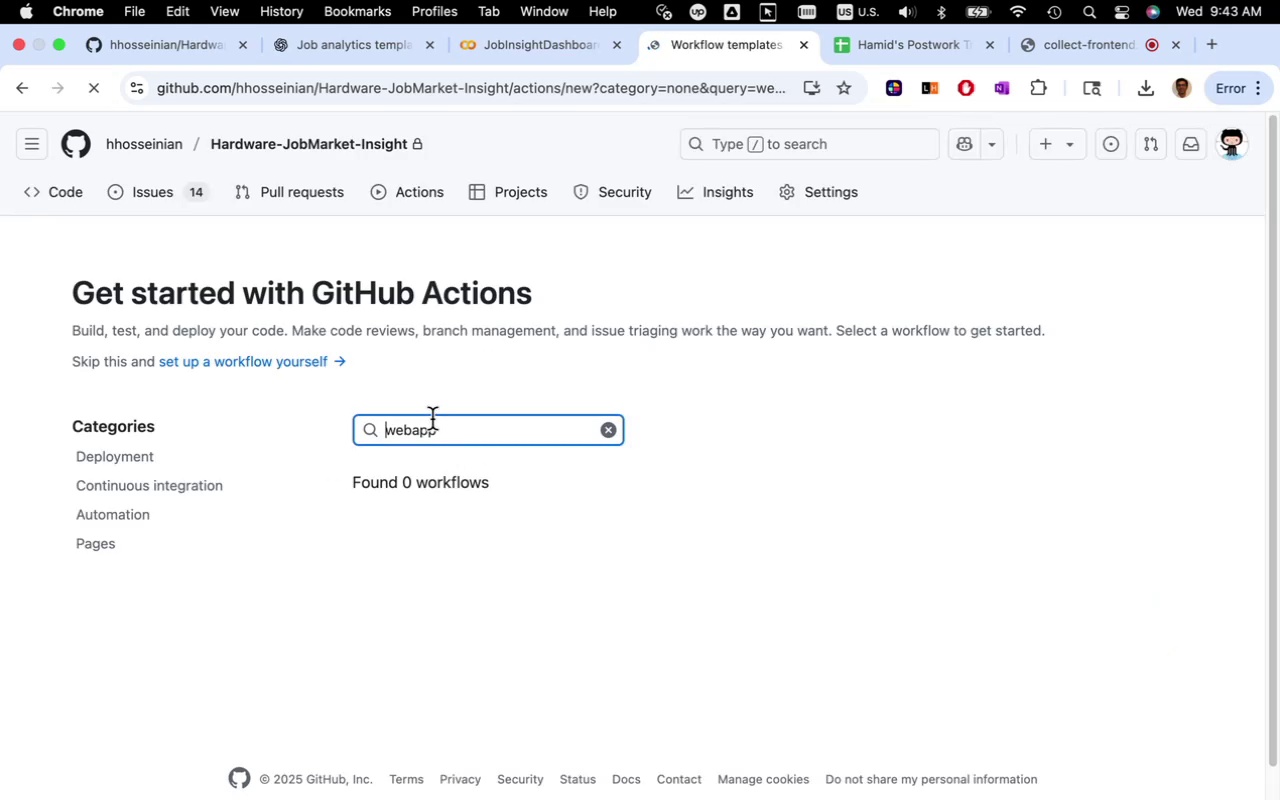 
wait(5.31)
 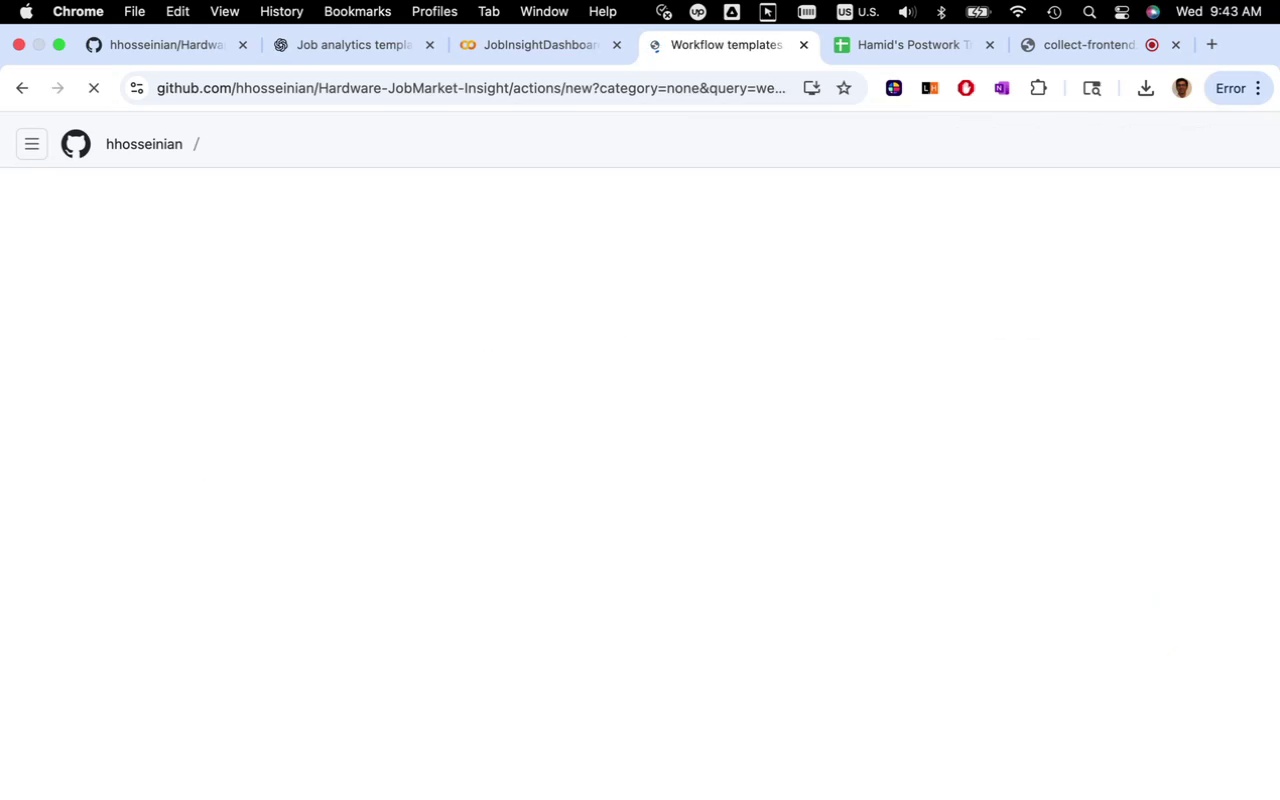 
left_click([412, 433])
 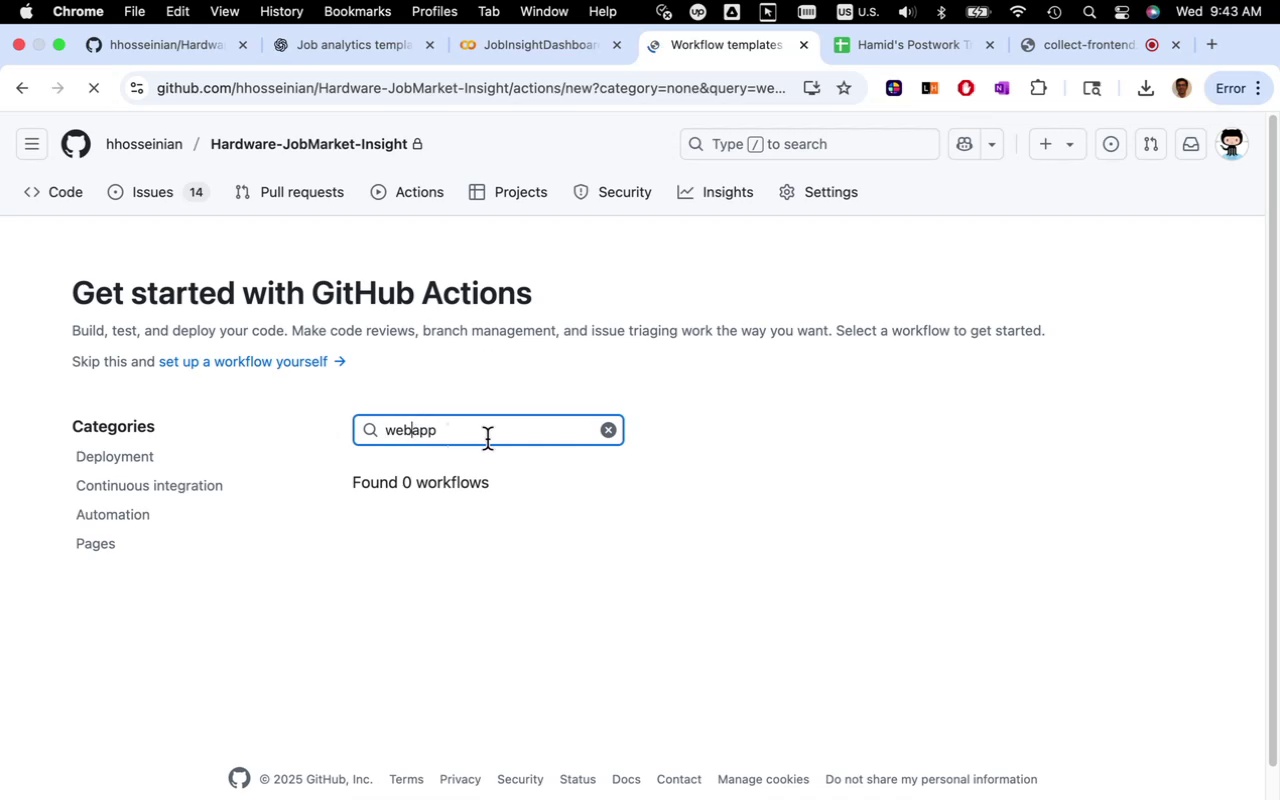 
key(Space)
 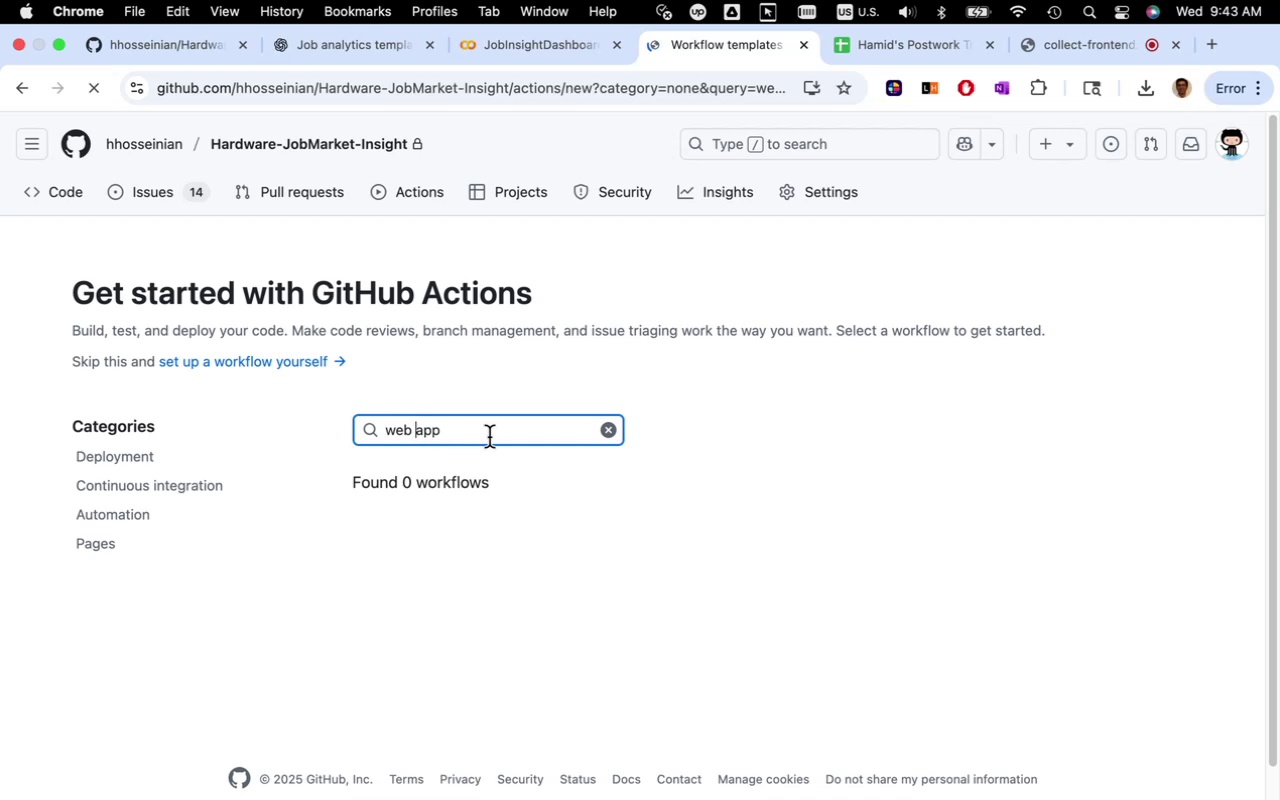 
left_click([489, 437])
 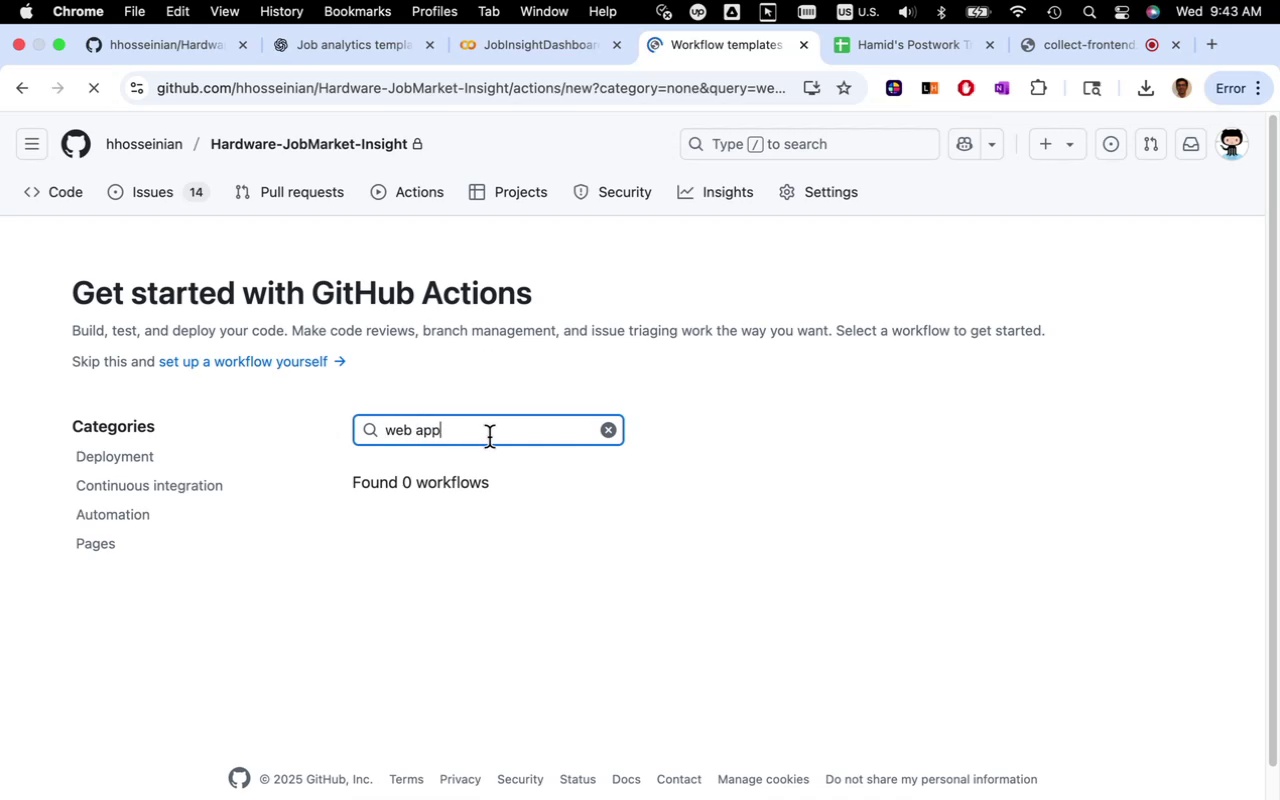 
key(Enter)
 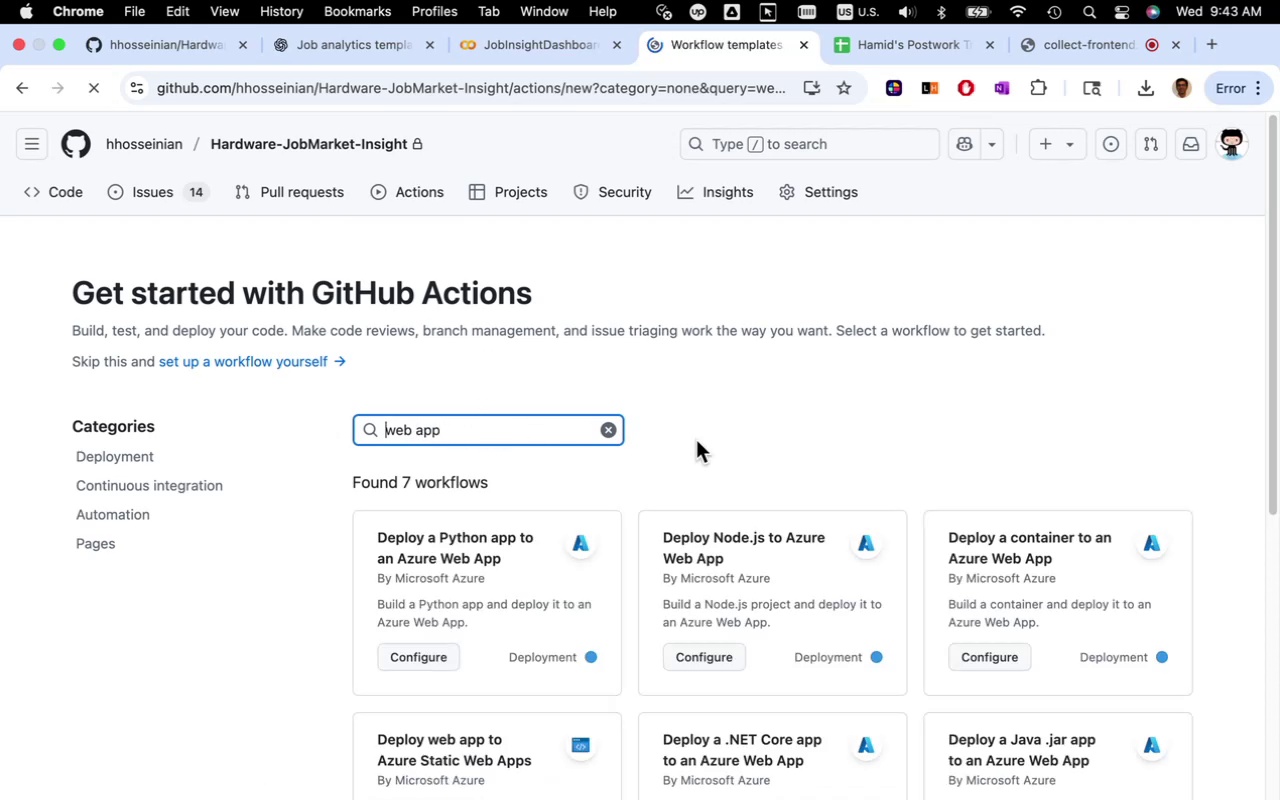 
wait(6.76)
 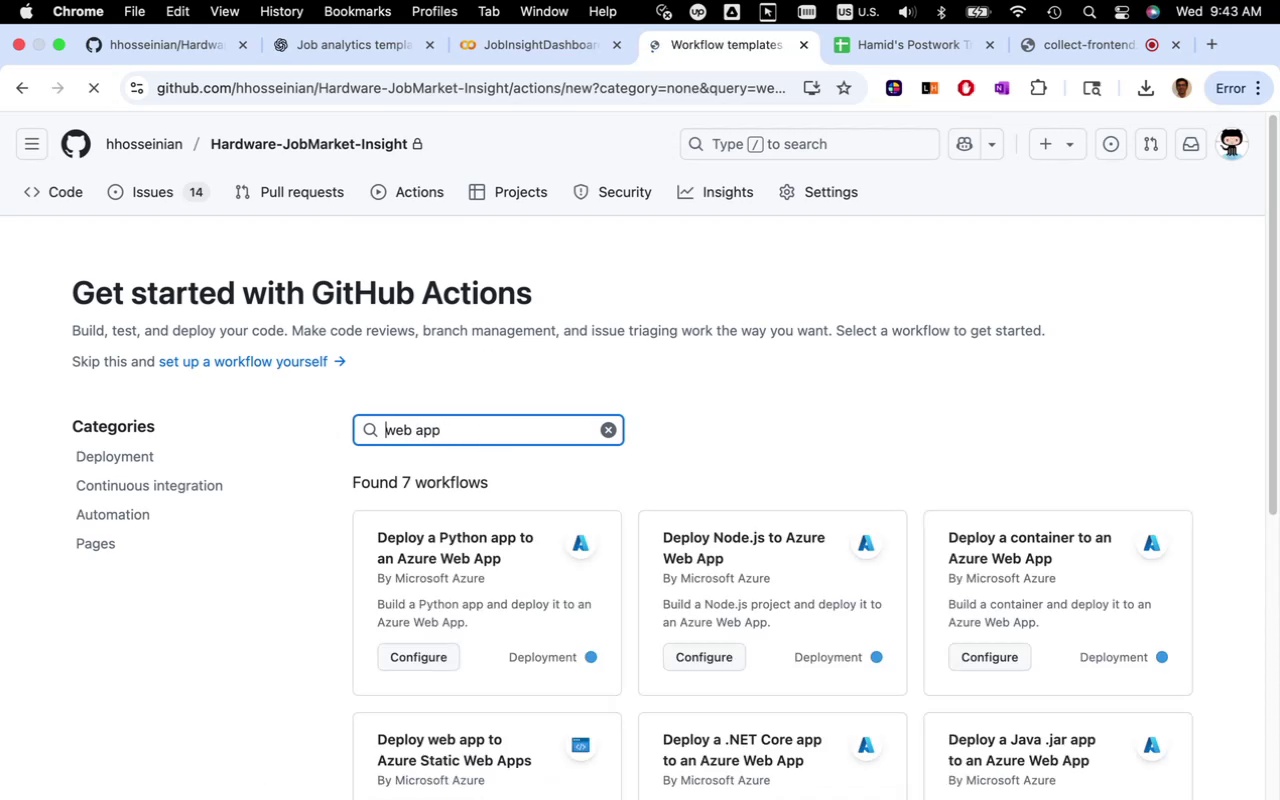 
scroll: coordinate [696, 440], scroll_direction: down, amount: 10.0
 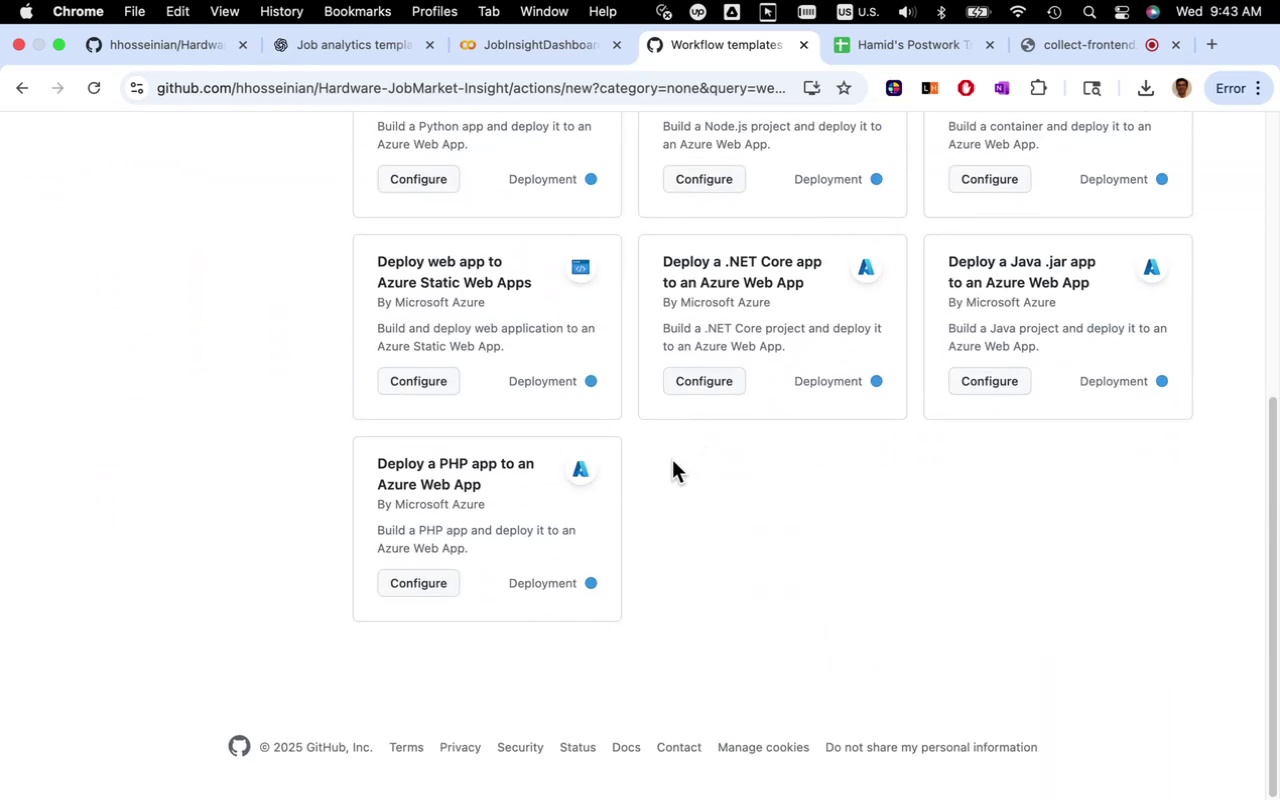 
scroll: coordinate [672, 460], scroll_direction: up, amount: 29.0
 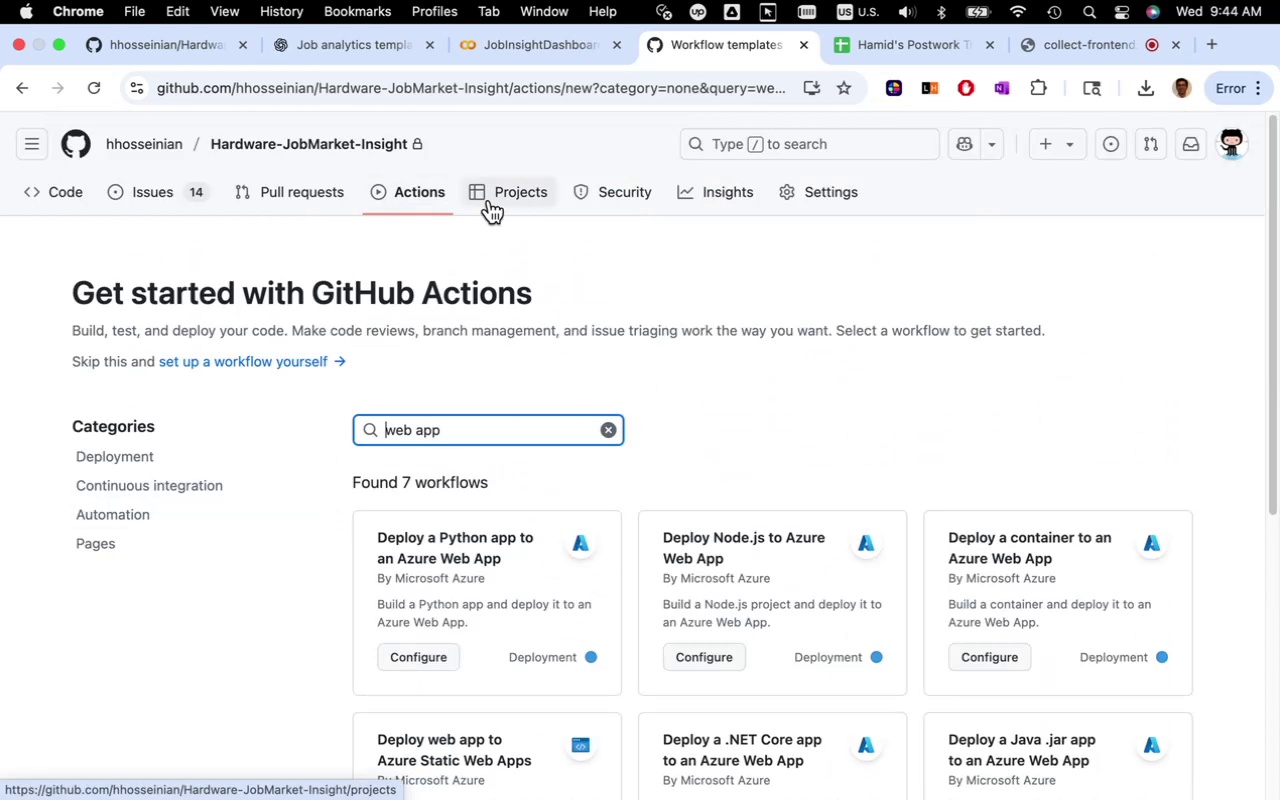 
wait(6.81)
 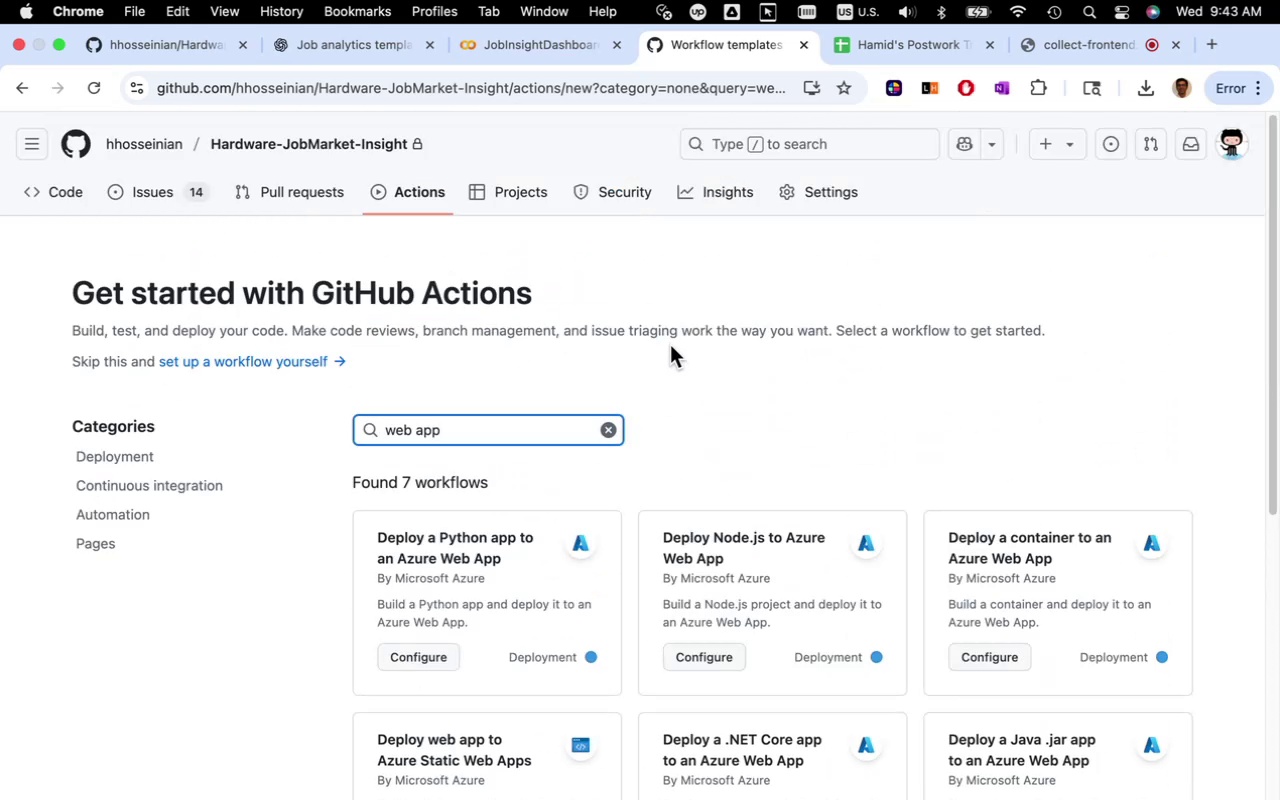 
left_click([697, 193])
 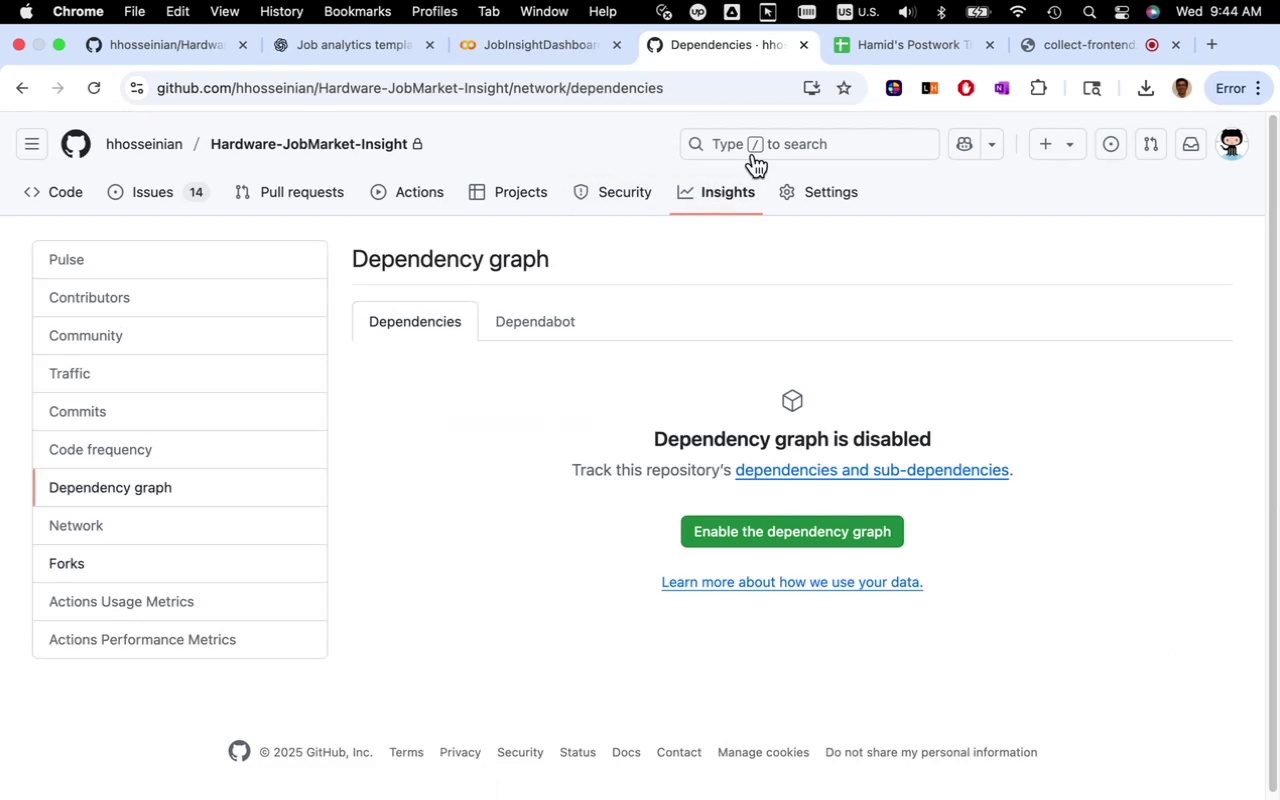 
left_click([802, 50])
 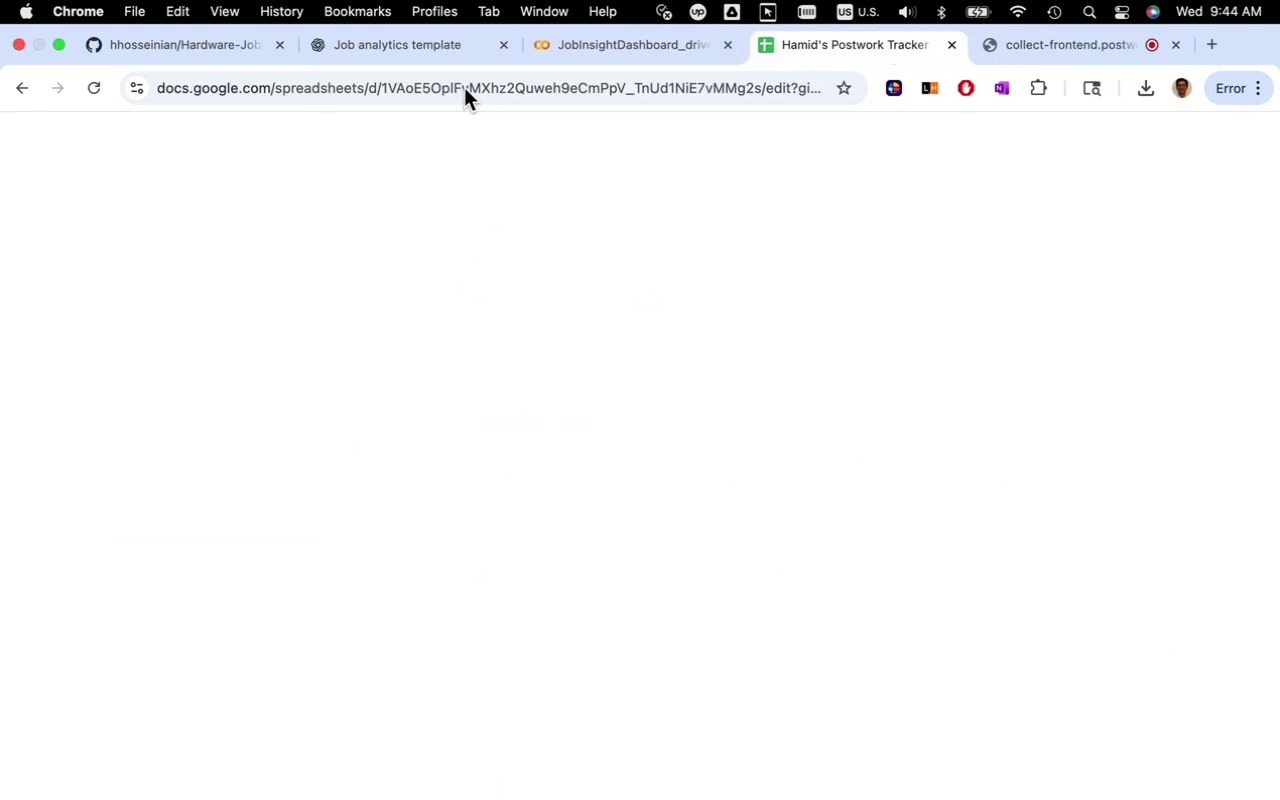 
left_click([423, 42])
 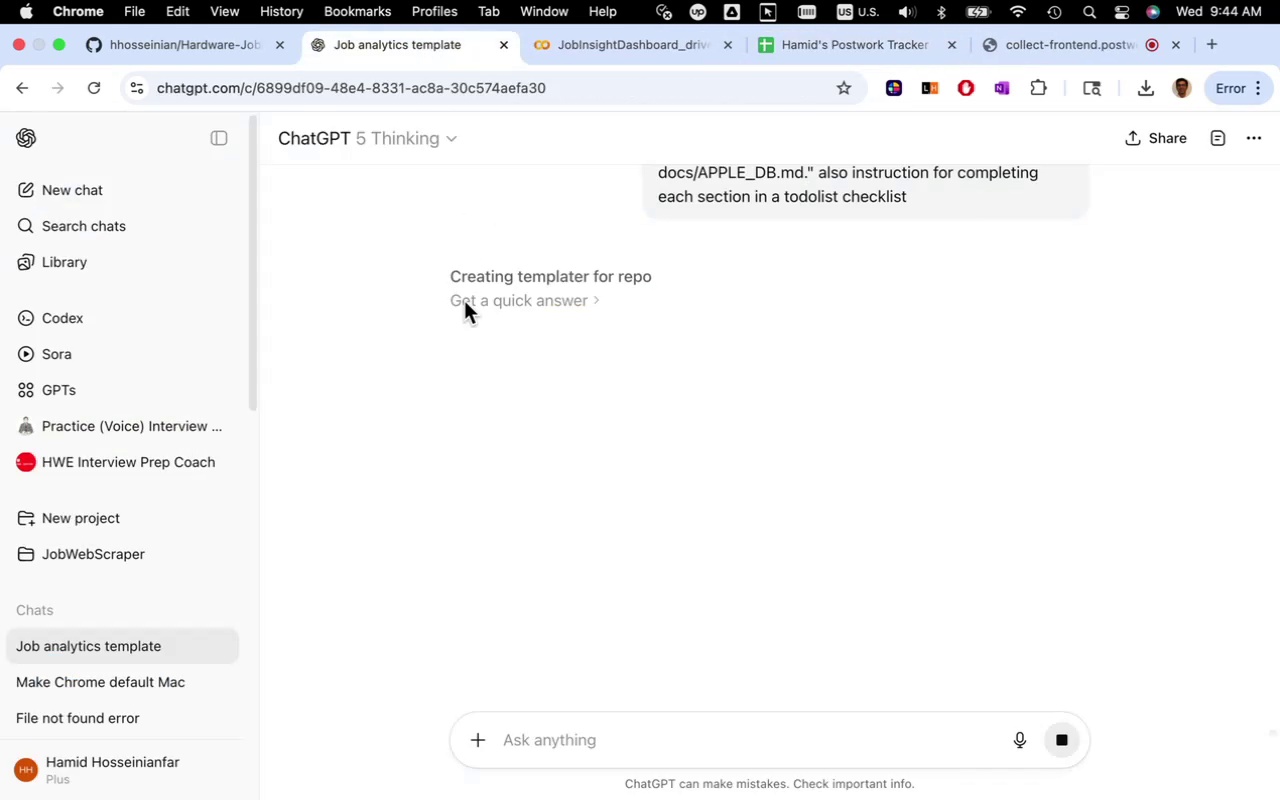 
left_click([472, 355])
 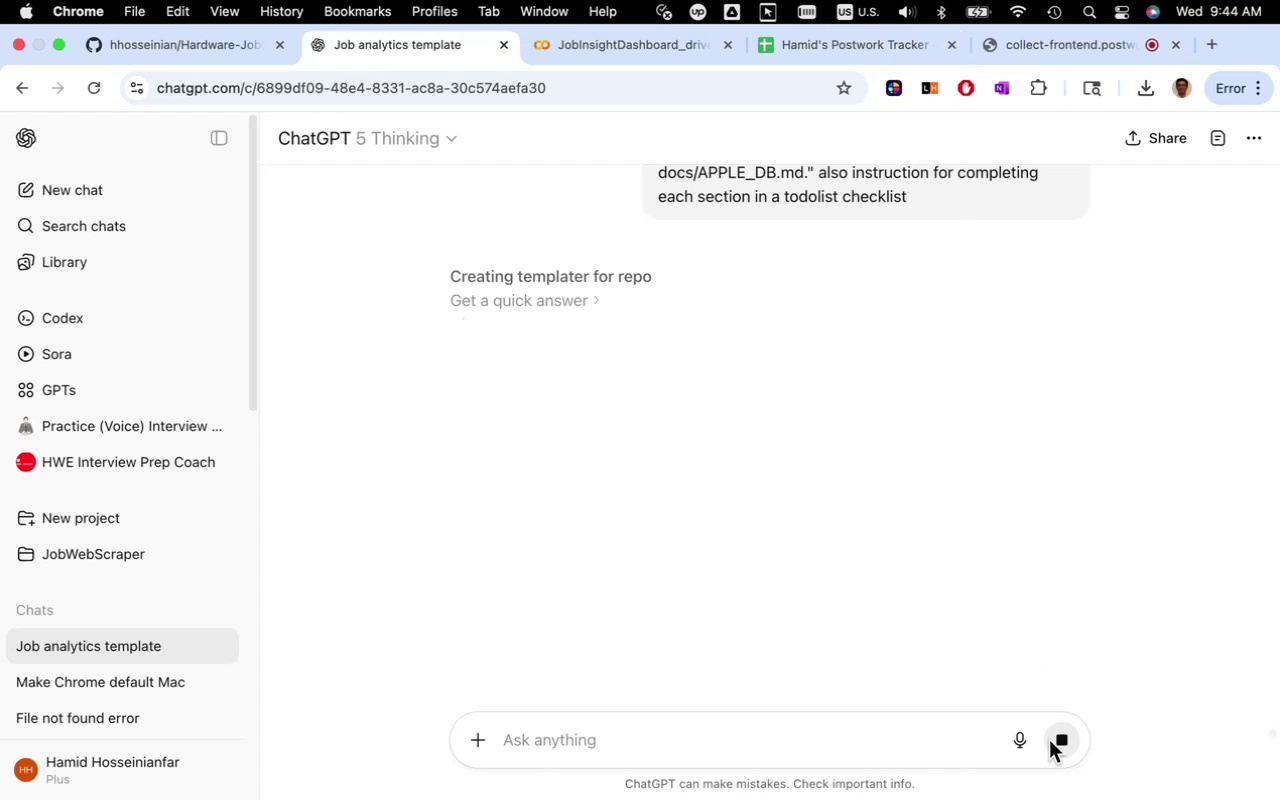 
left_click([1060, 743])
 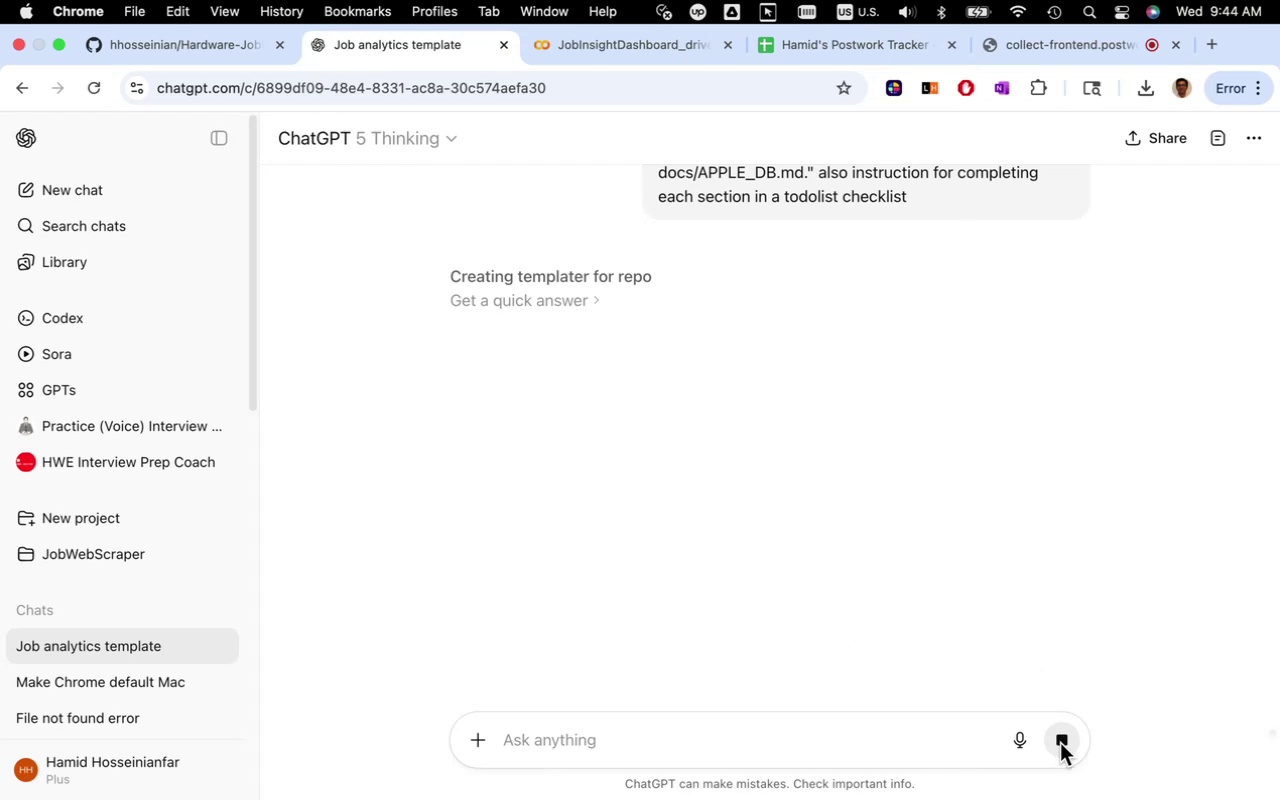 
left_click([1060, 743])
 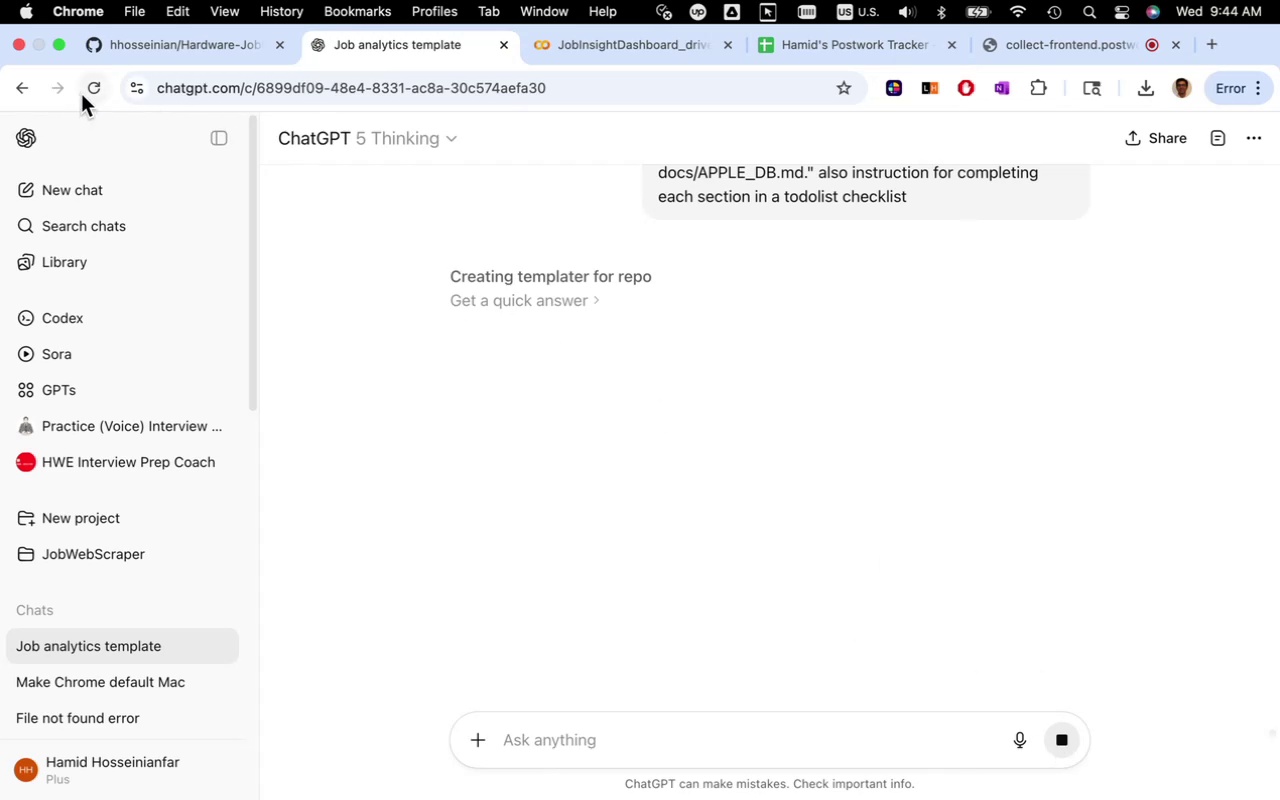 
left_click([84, 89])
 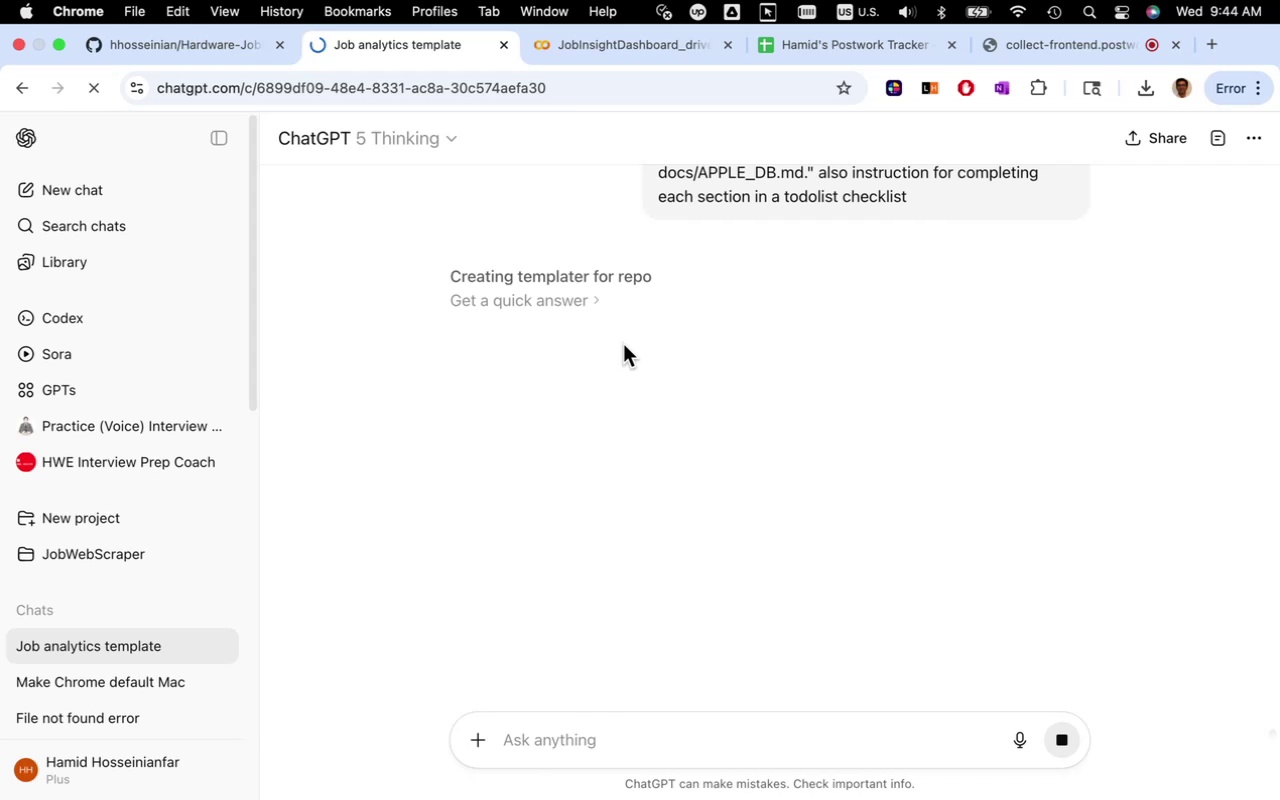 
wait(13.87)
 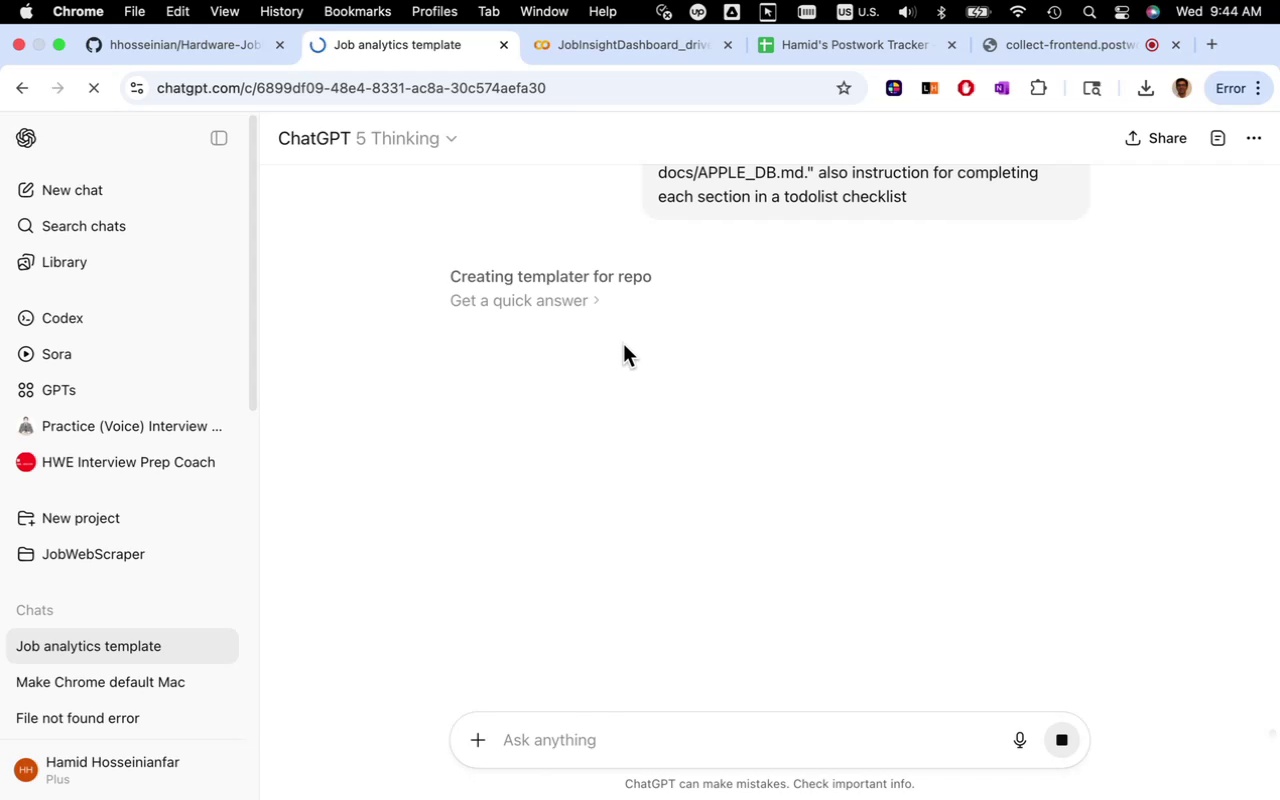 
left_click([785, 320])
 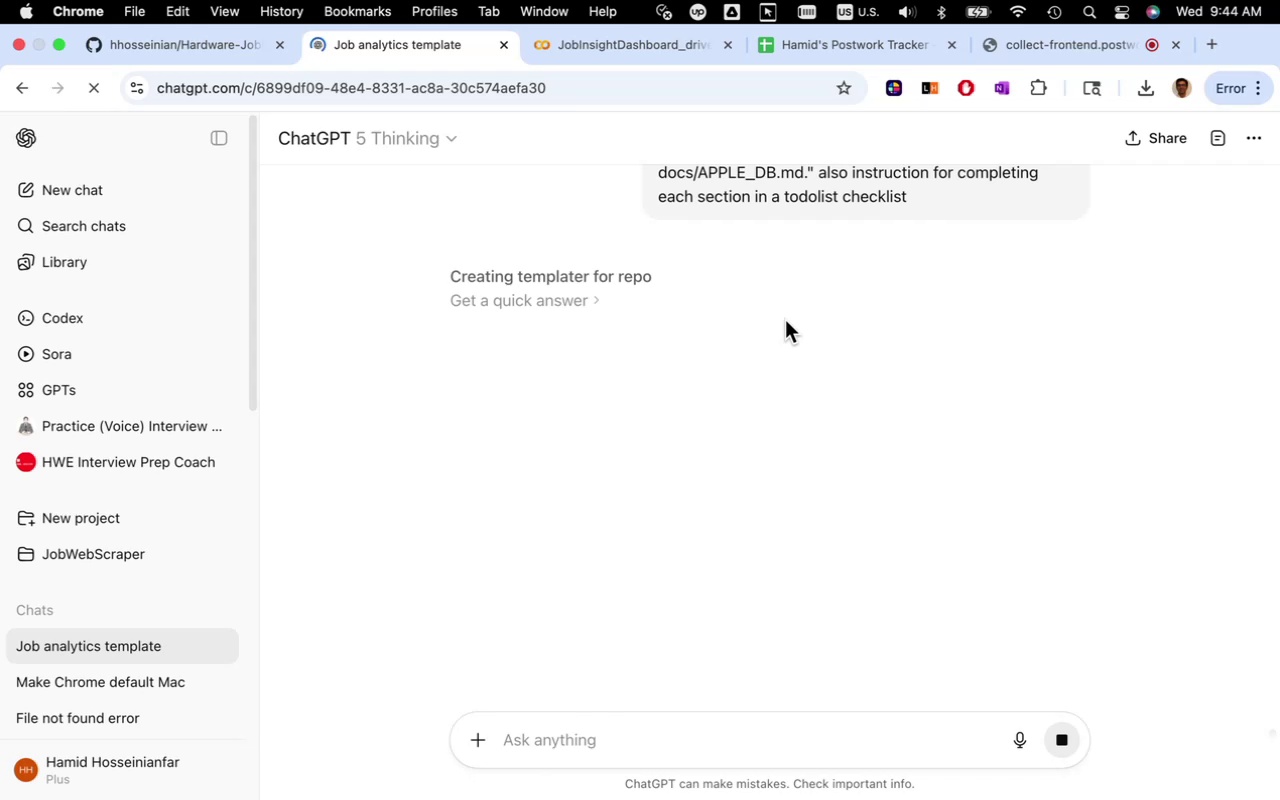 
wait(17.03)
 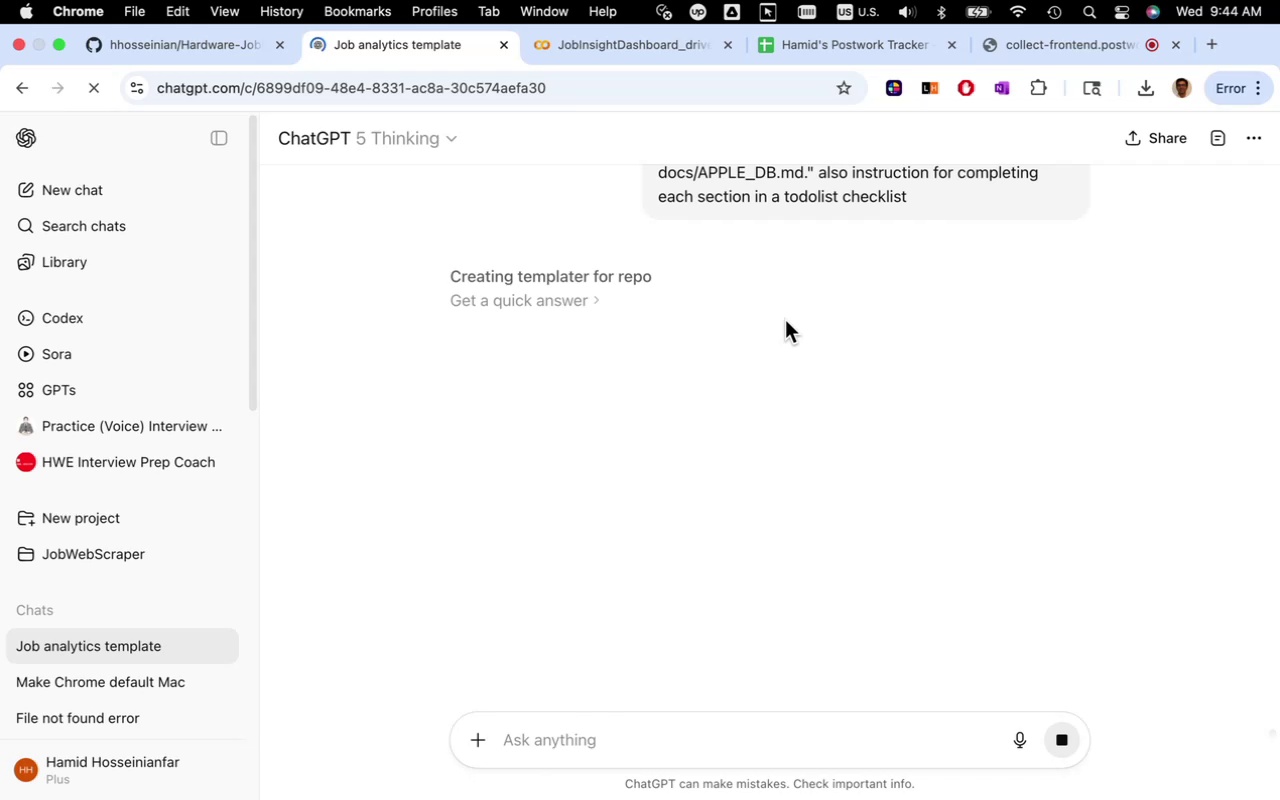 
left_click([734, 315])
 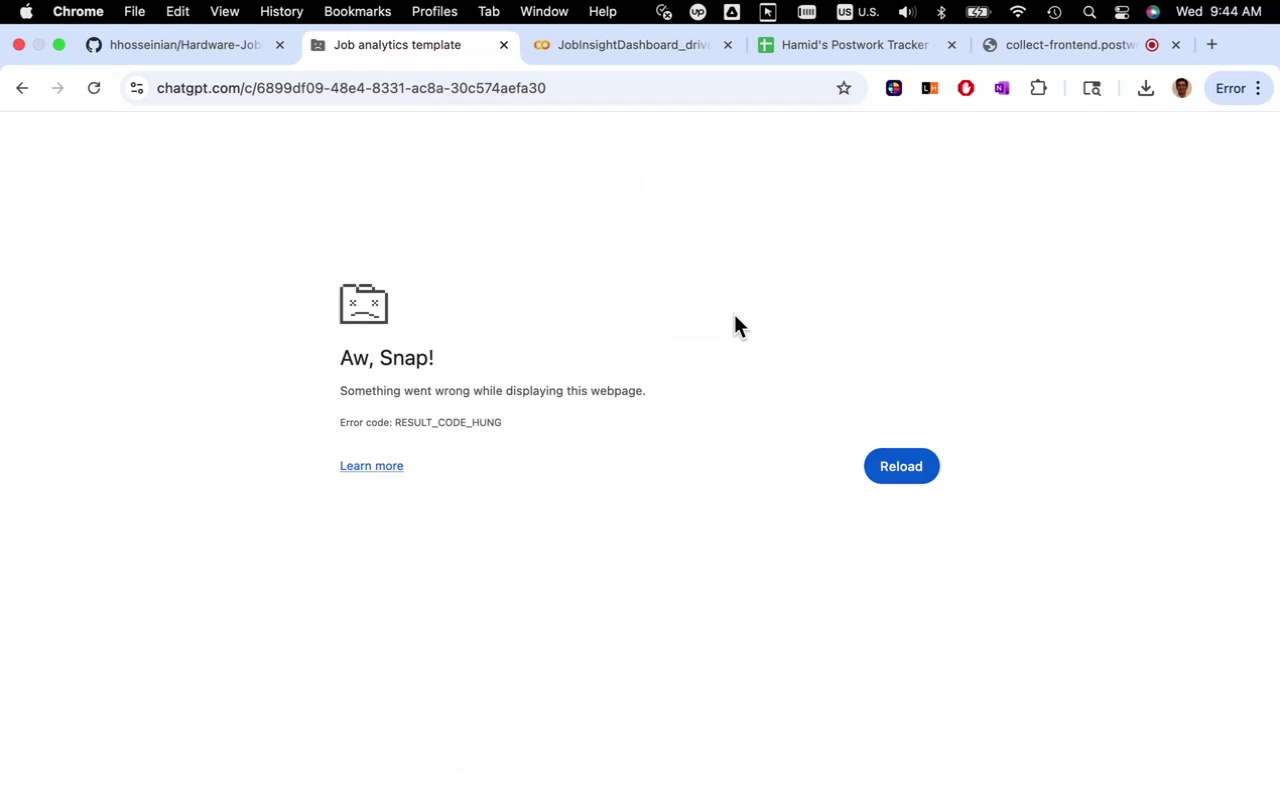 
wait(8.33)
 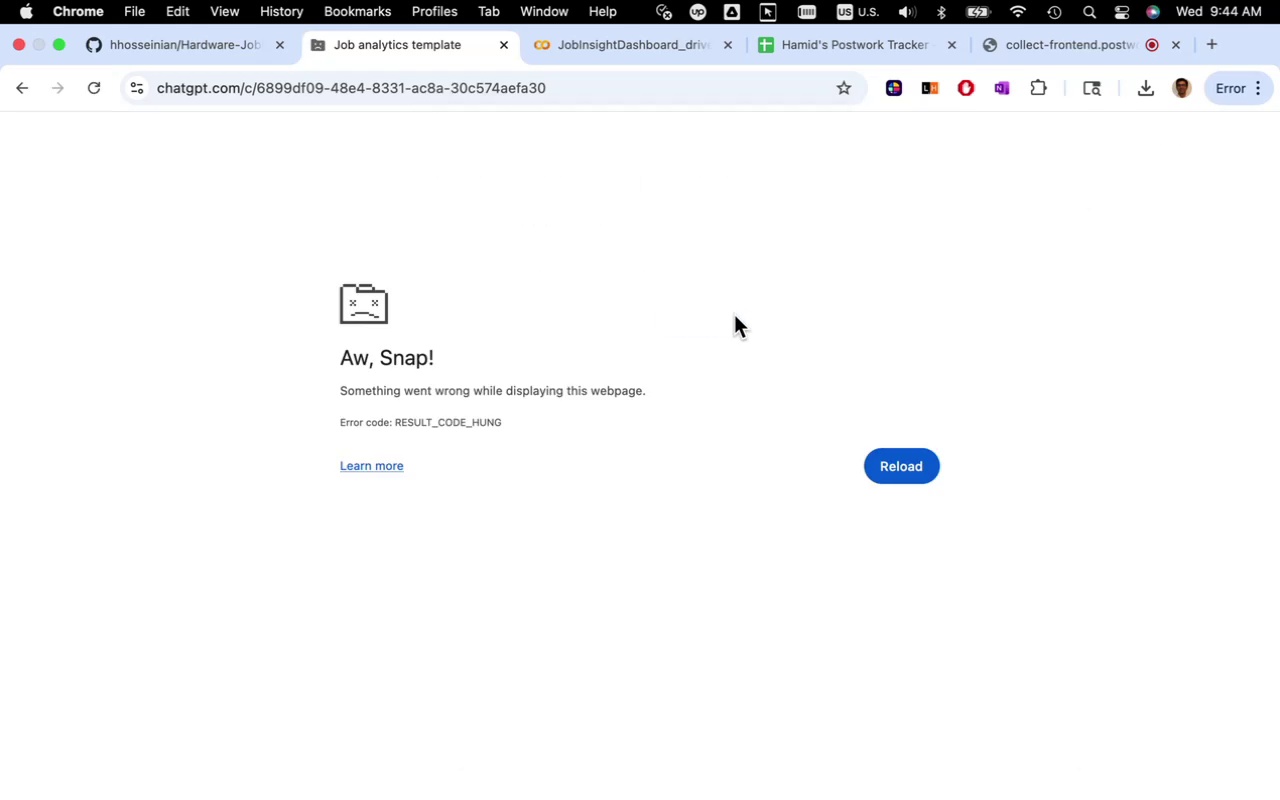 
left_click([886, 473])
 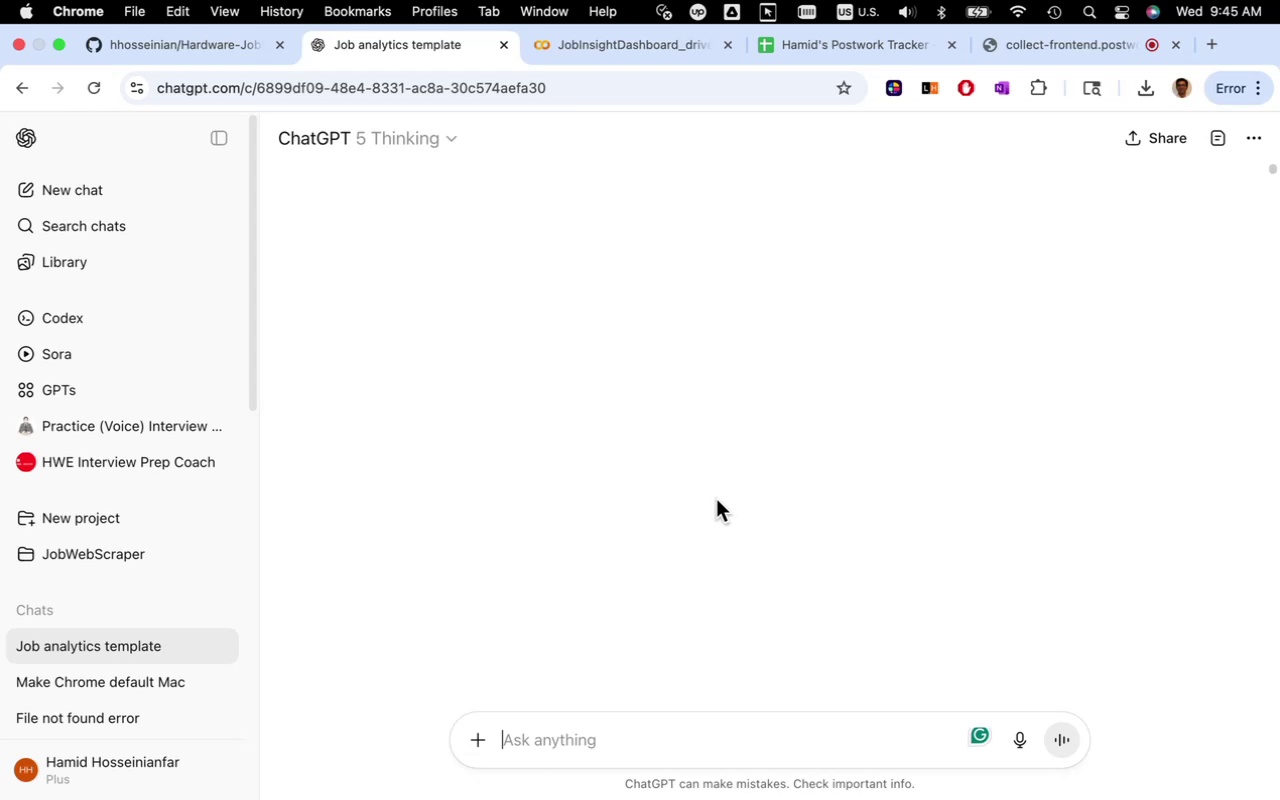 
wait(35.91)
 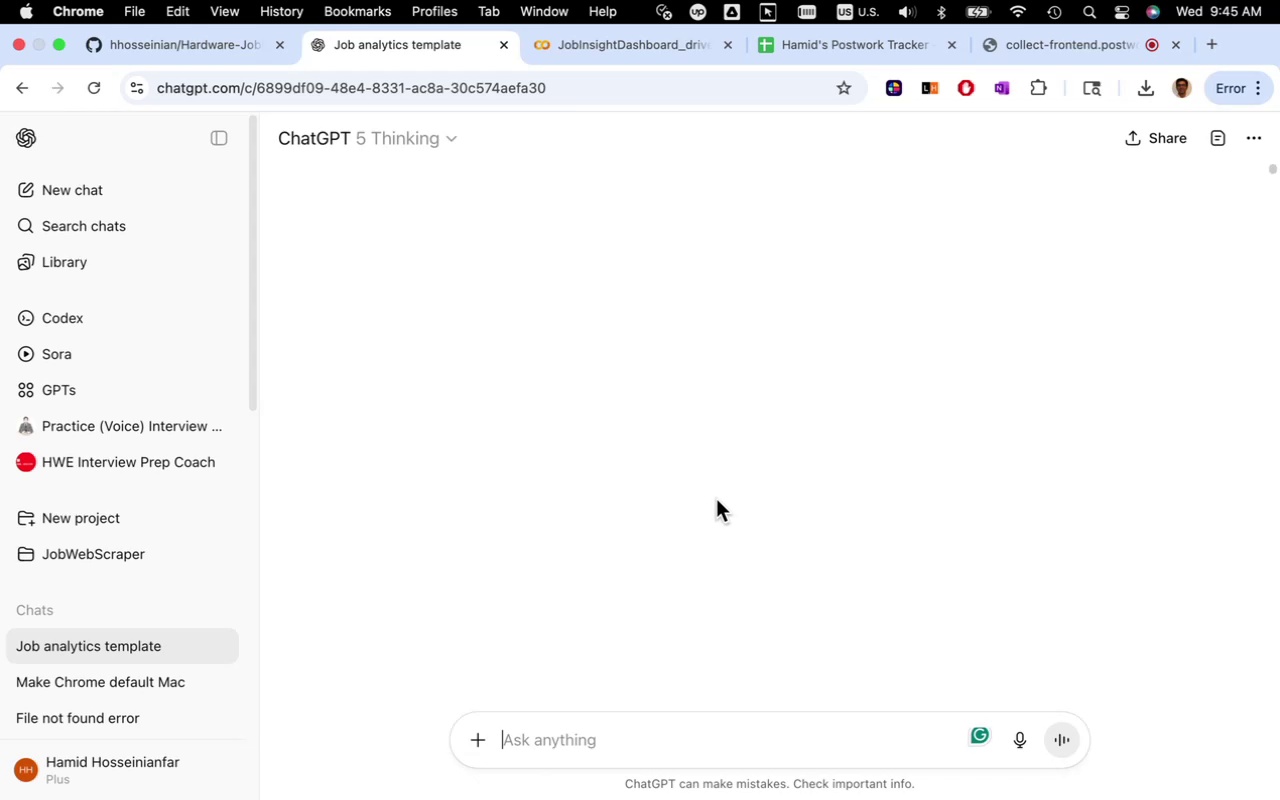 
scroll: coordinate [499, 517], scroll_direction: up, amount: 23.0
 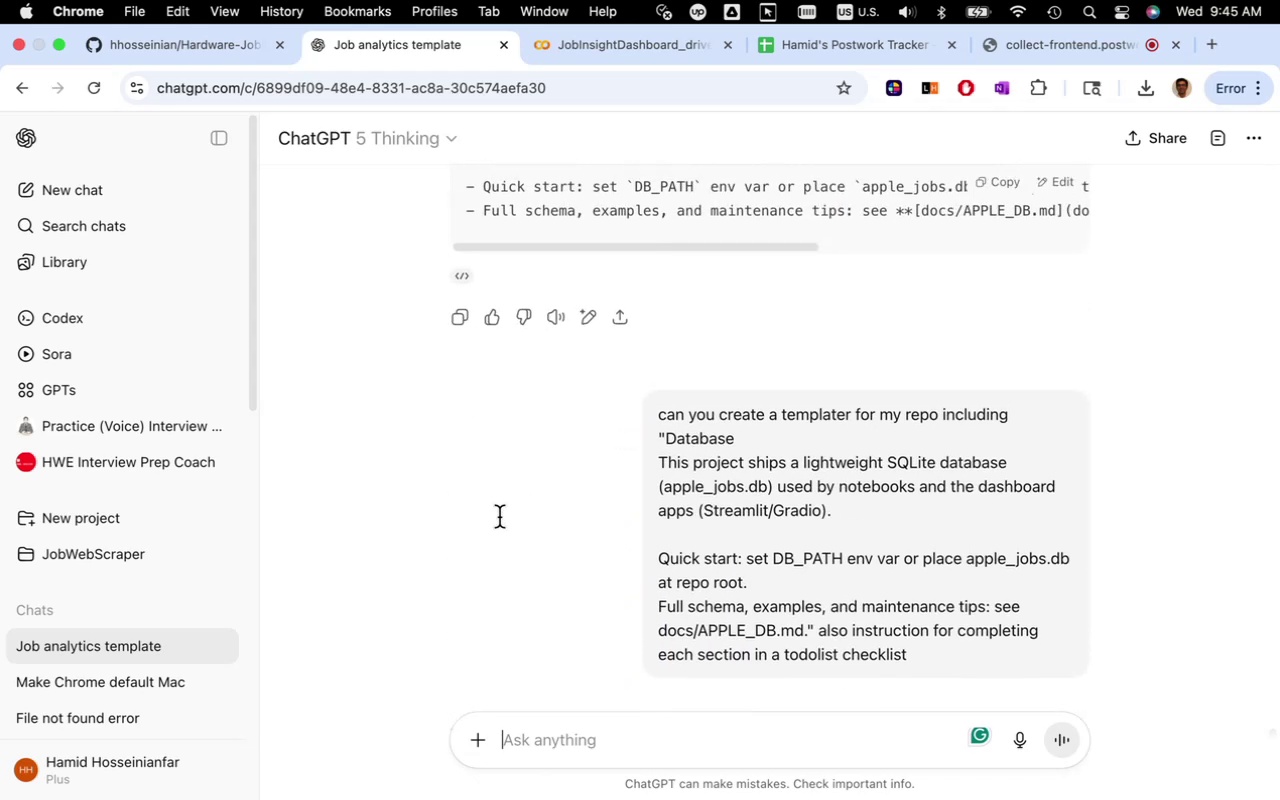 
scroll: coordinate [715, 545], scroll_direction: down, amount: 23.0
 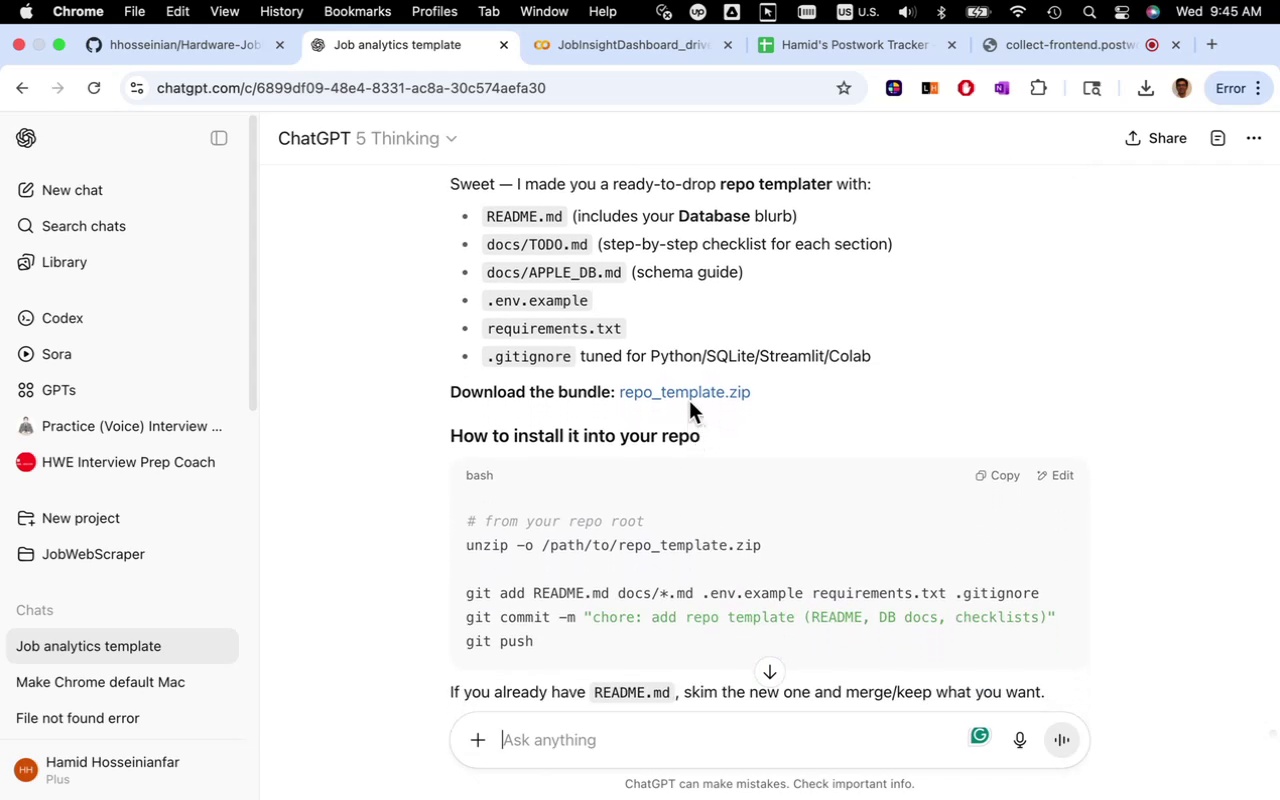 
left_click([690, 396])
 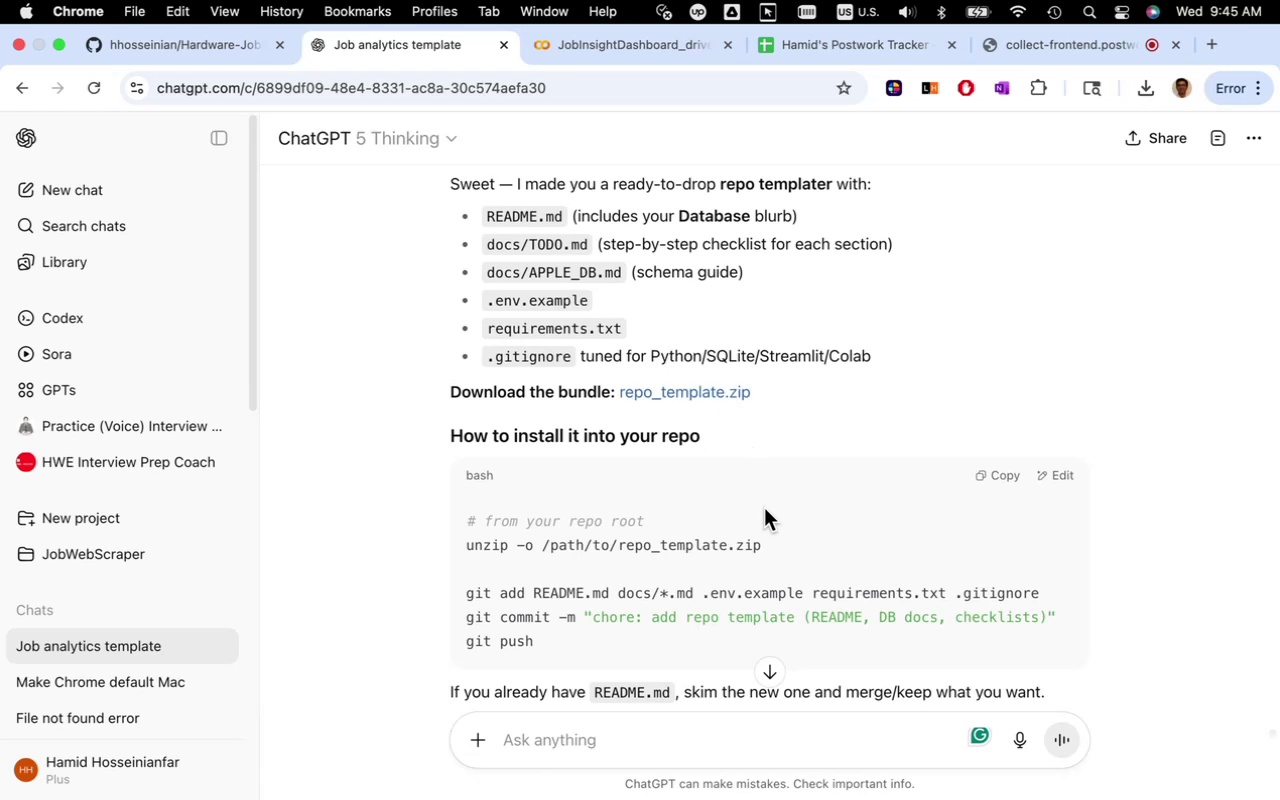 
scroll: coordinate [749, 506], scroll_direction: down, amount: 12.0
 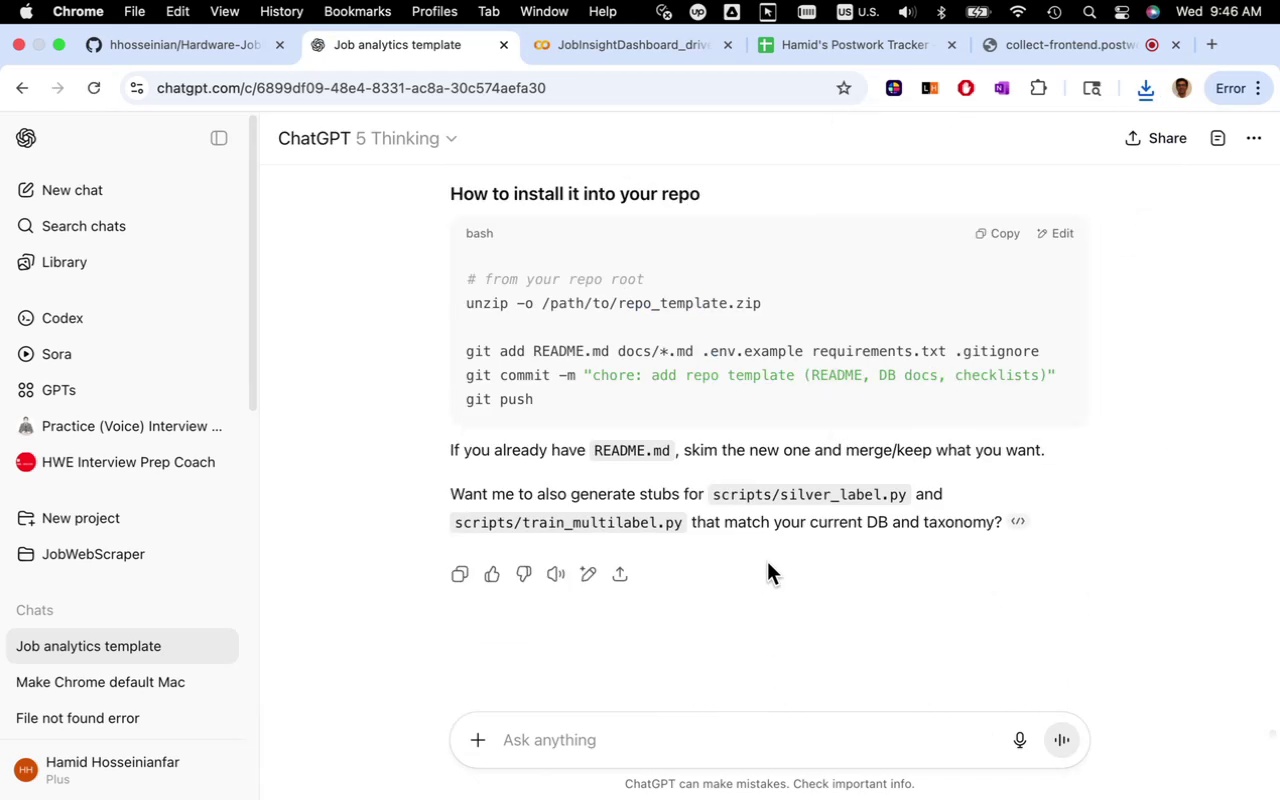 
wait(5.47)
 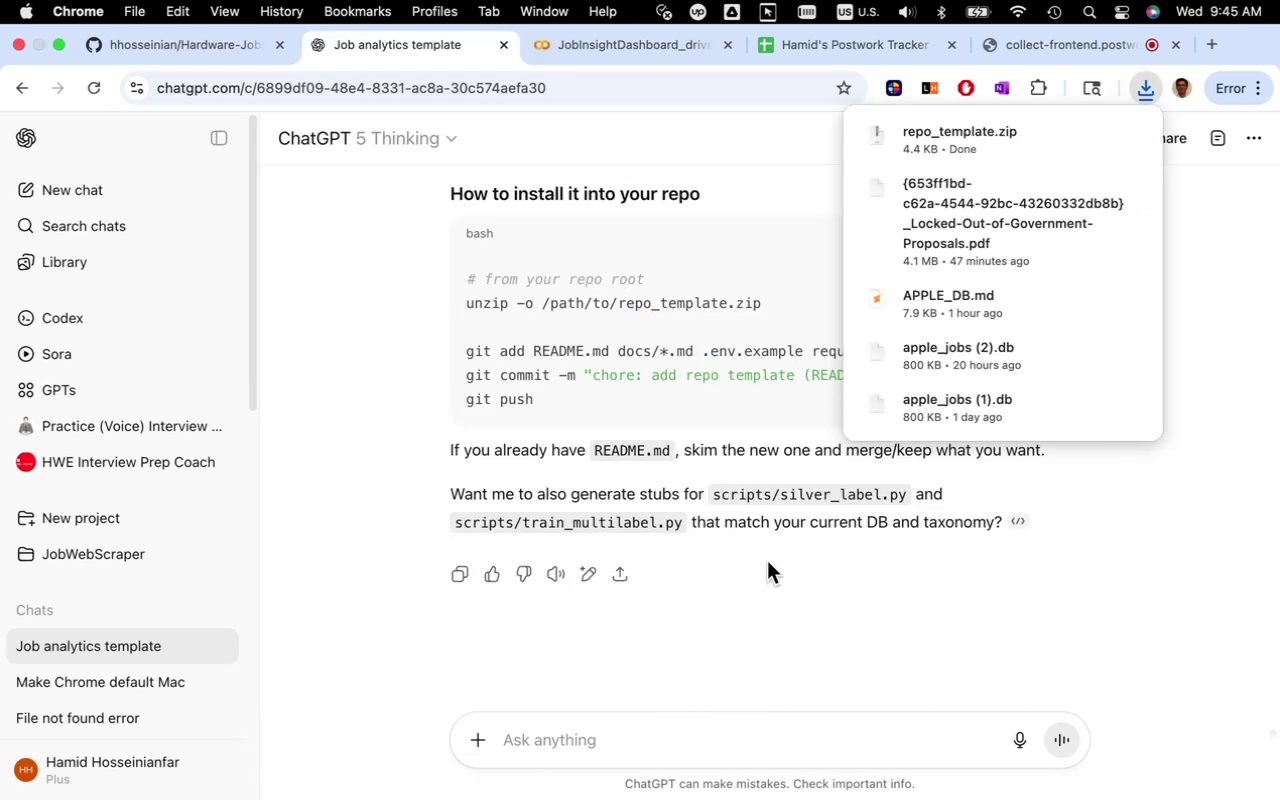 
left_click([767, 562])
 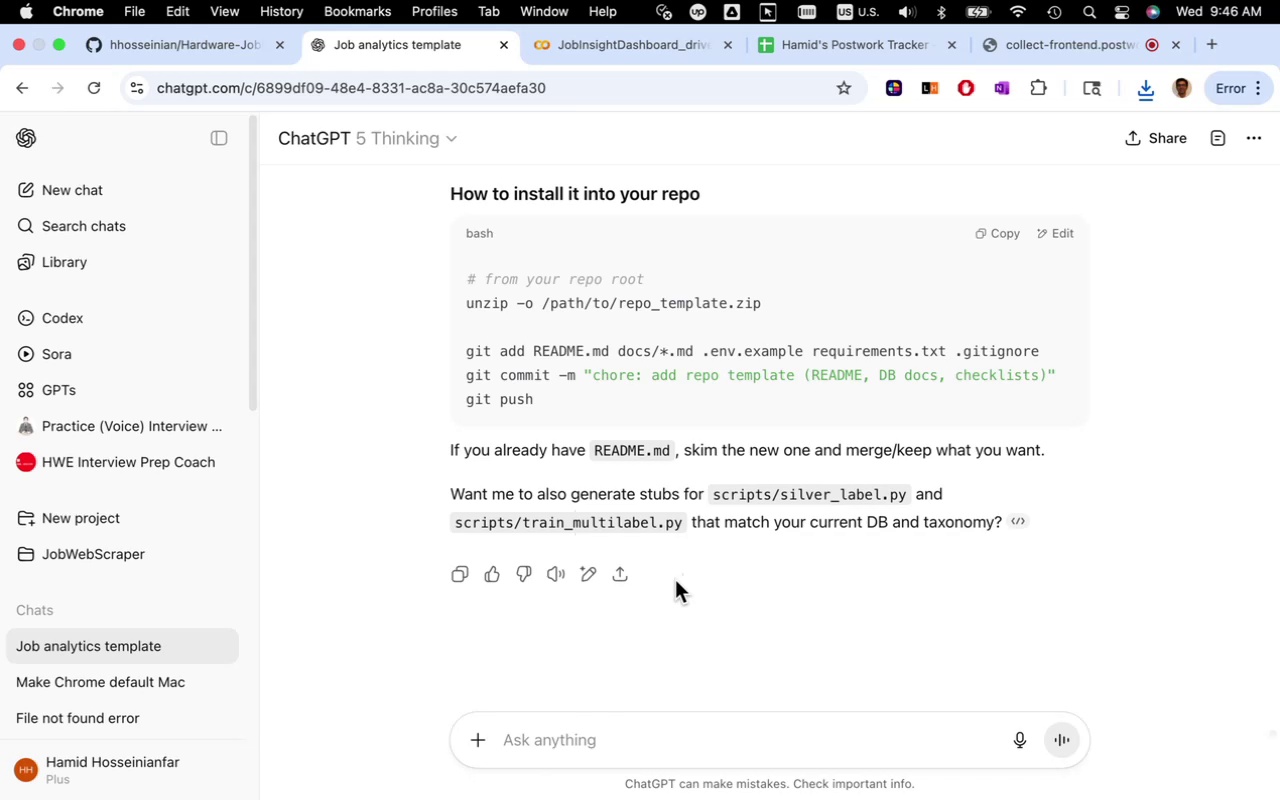 
wait(15.92)
 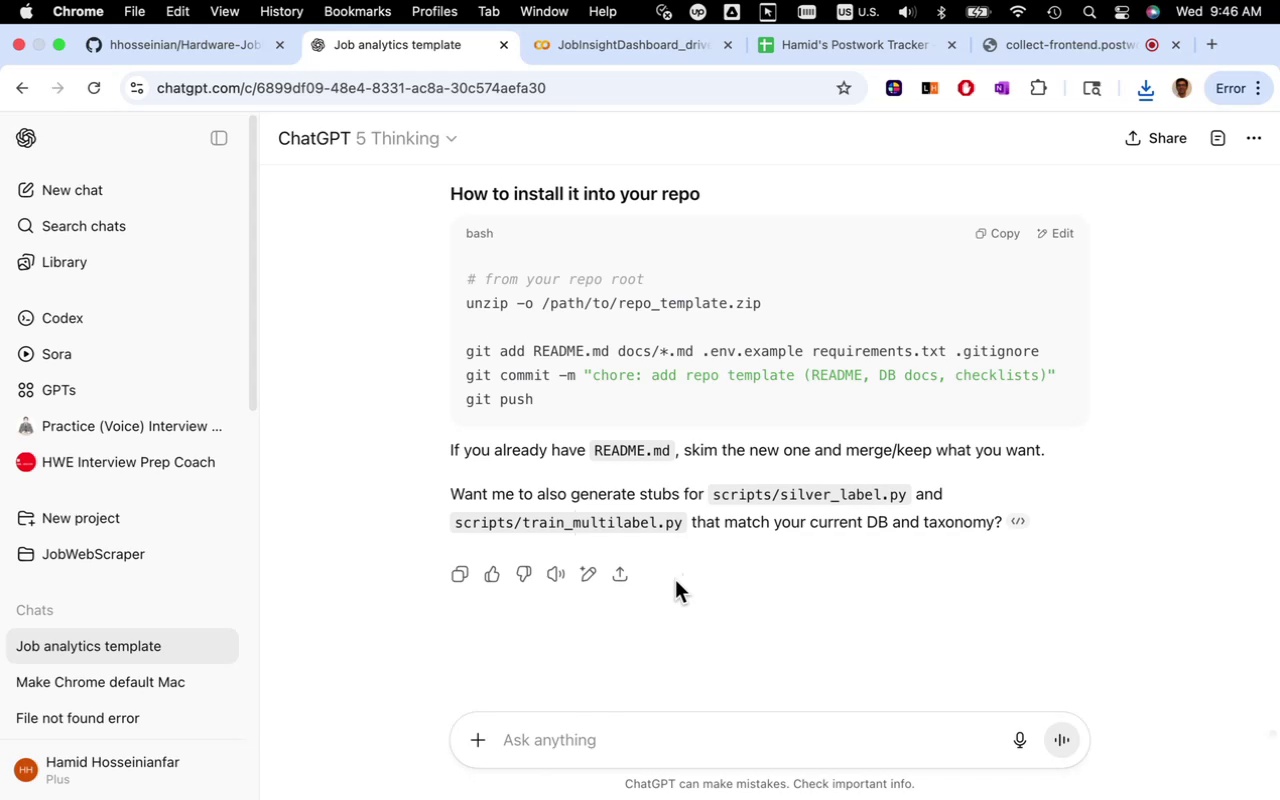 
left_click([55, 44])
 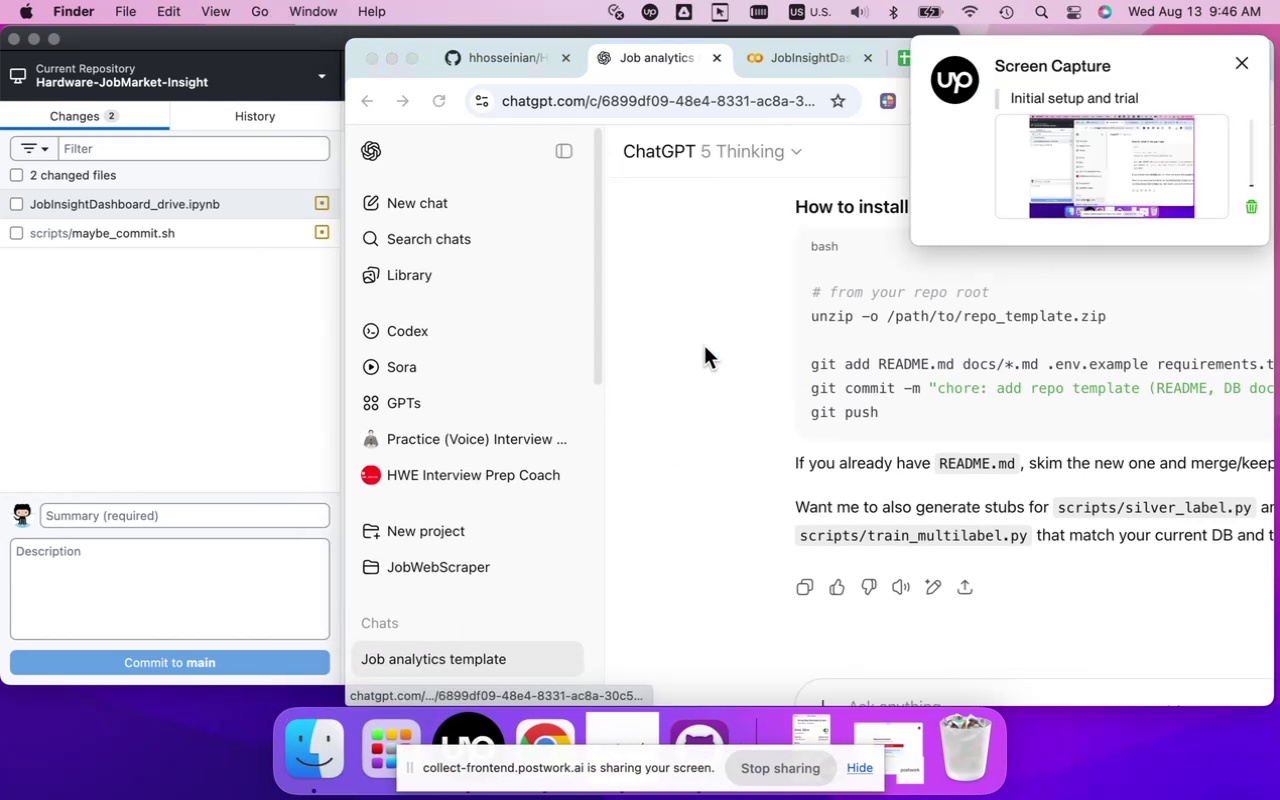 
wait(7.36)
 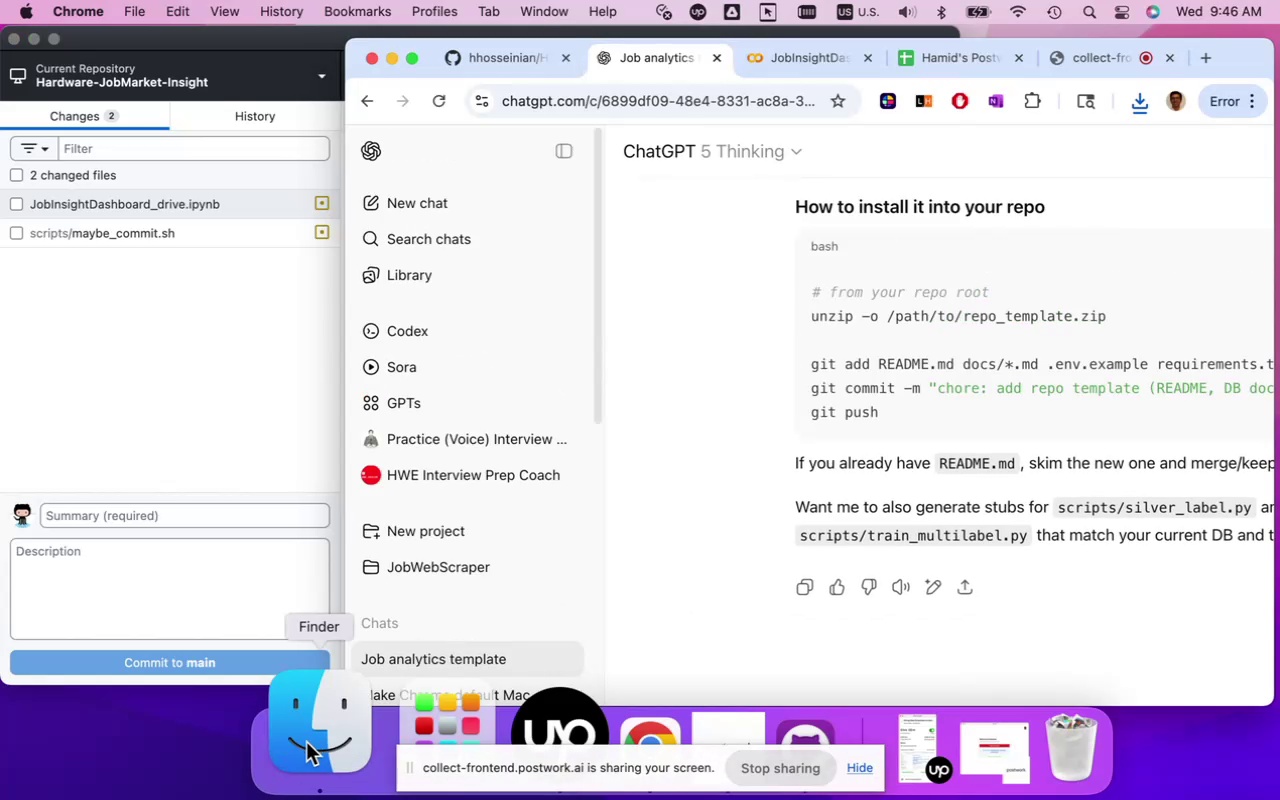 
left_click([323, 745])
 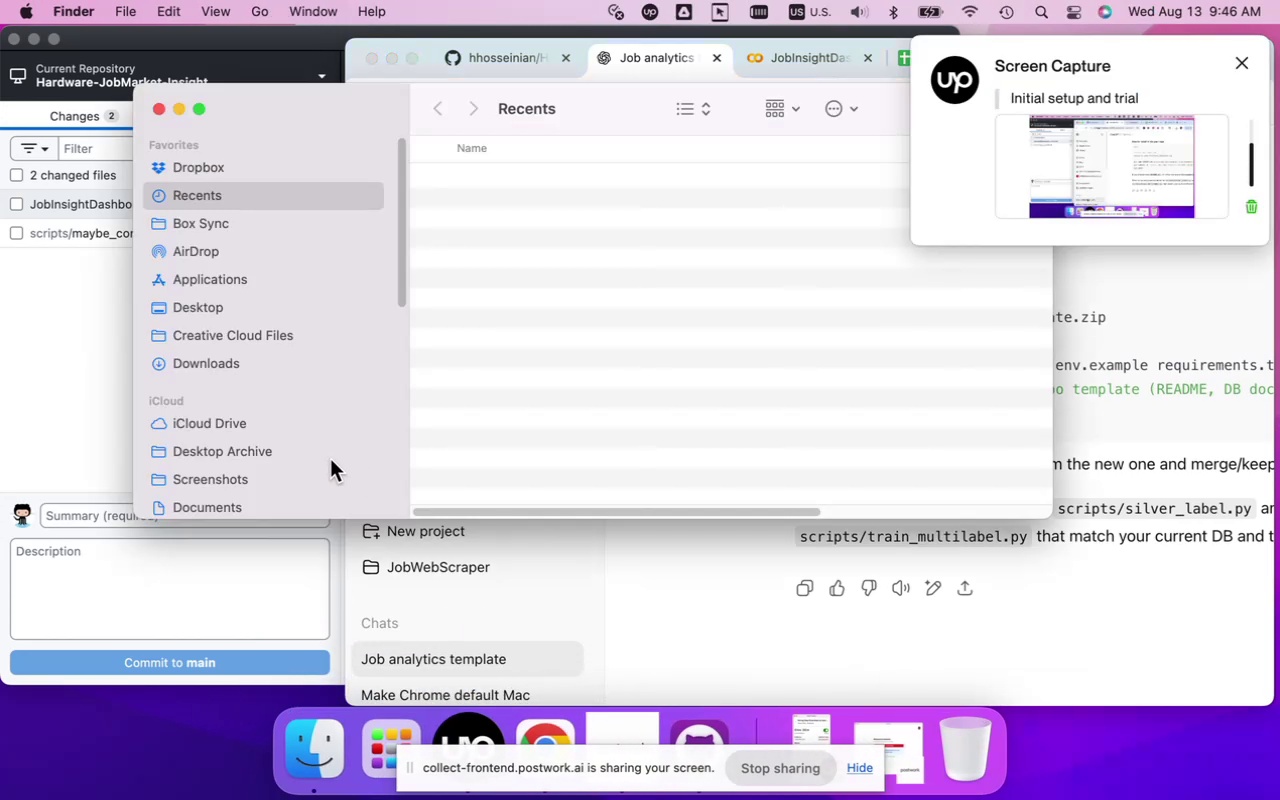 
left_click([290, 354])
 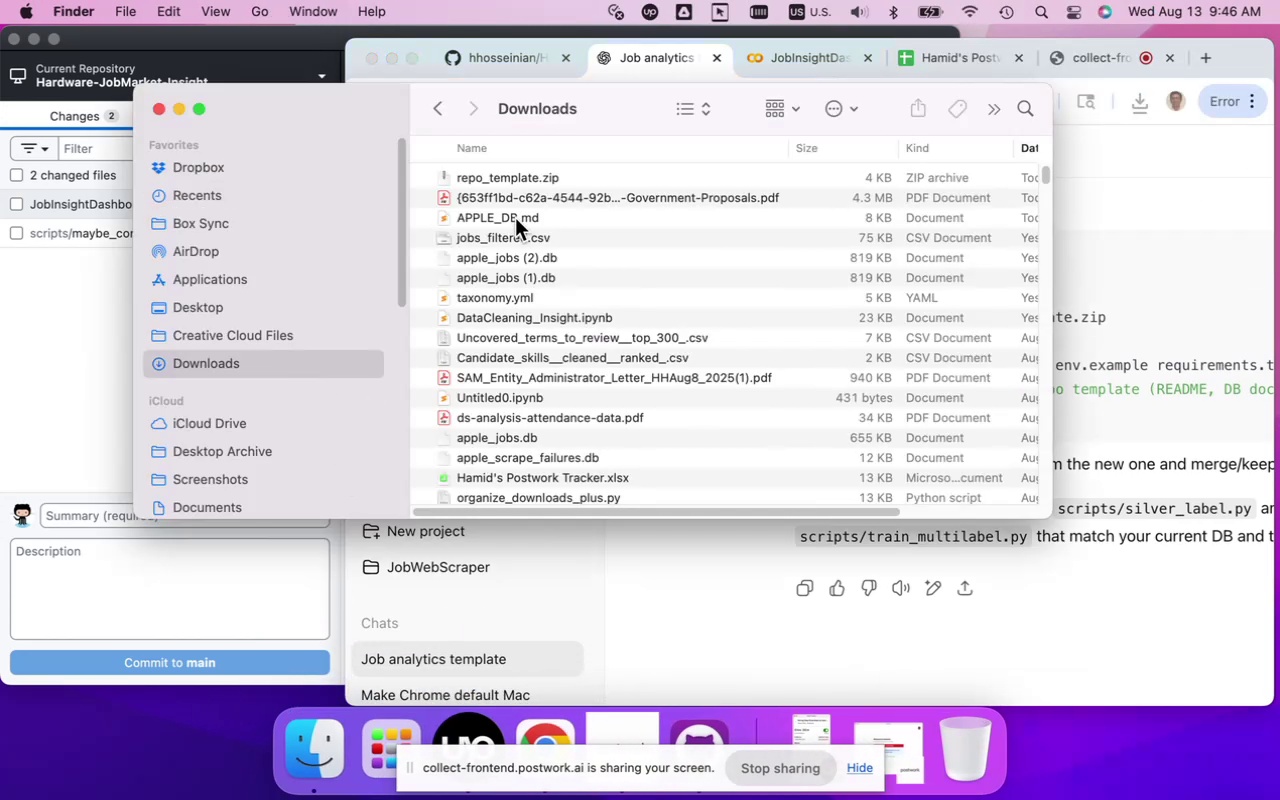 
left_click([514, 179])
 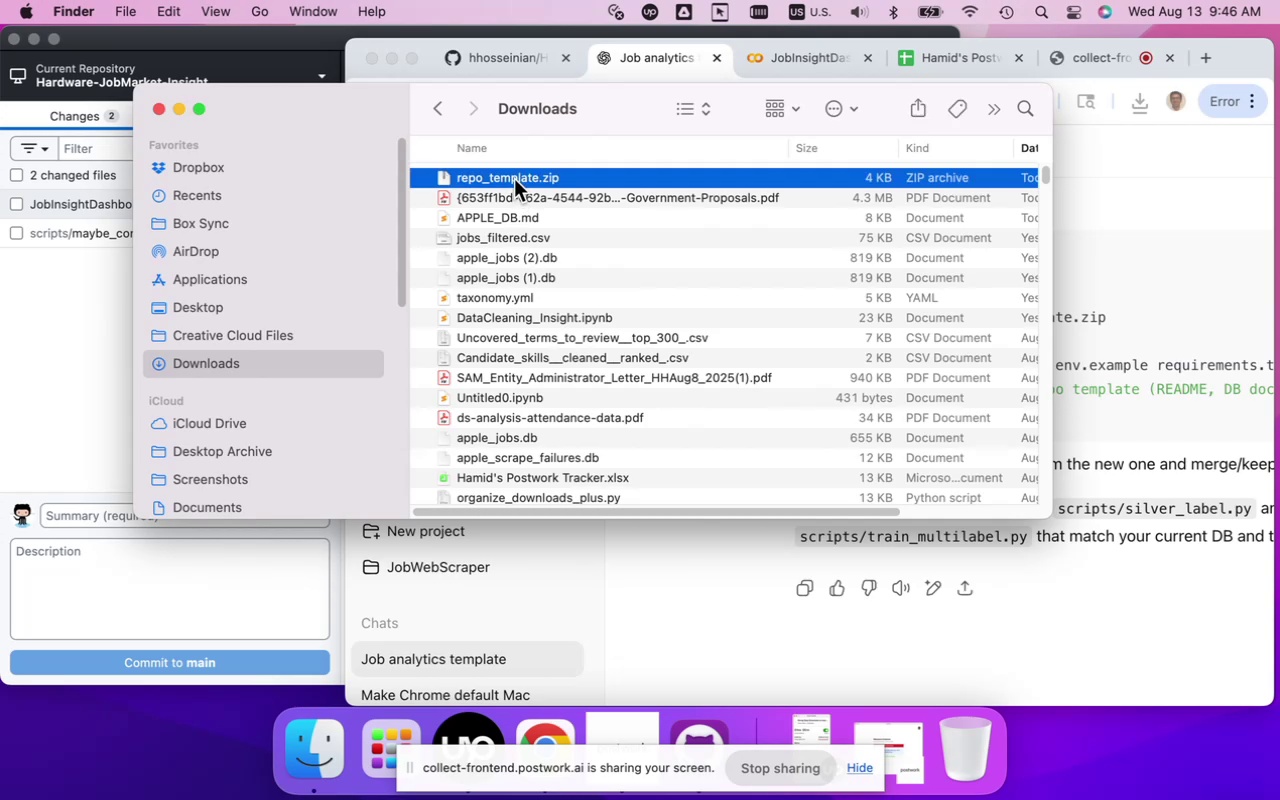 
key(Meta+C)
 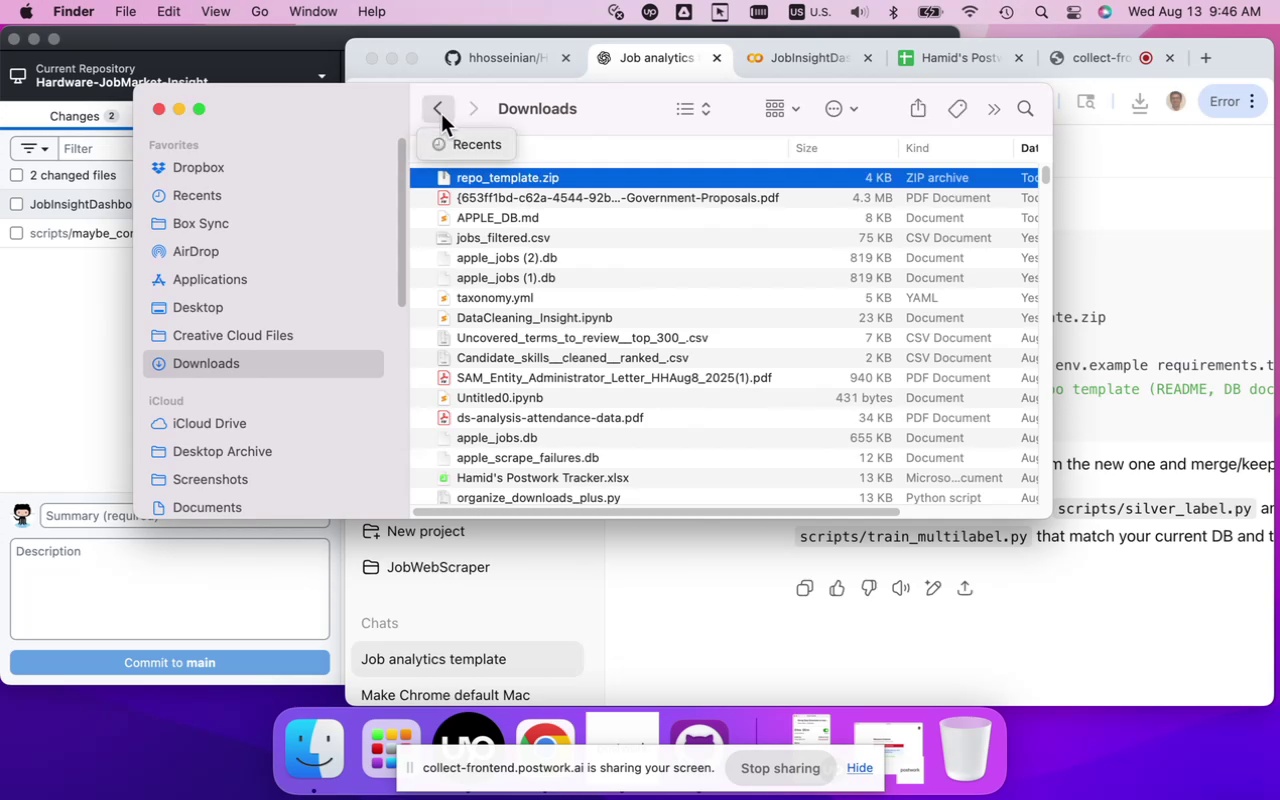 
left_click([439, 108])
 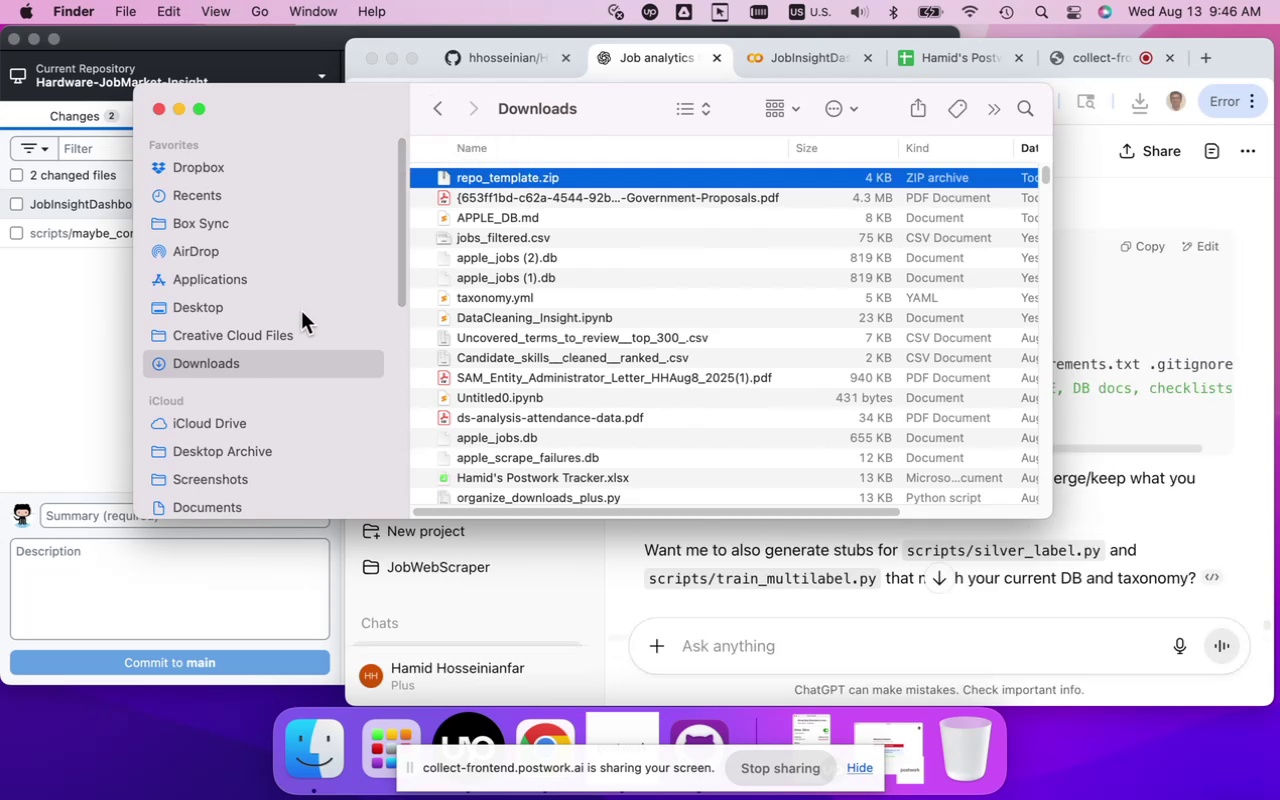 
left_click([301, 311])
 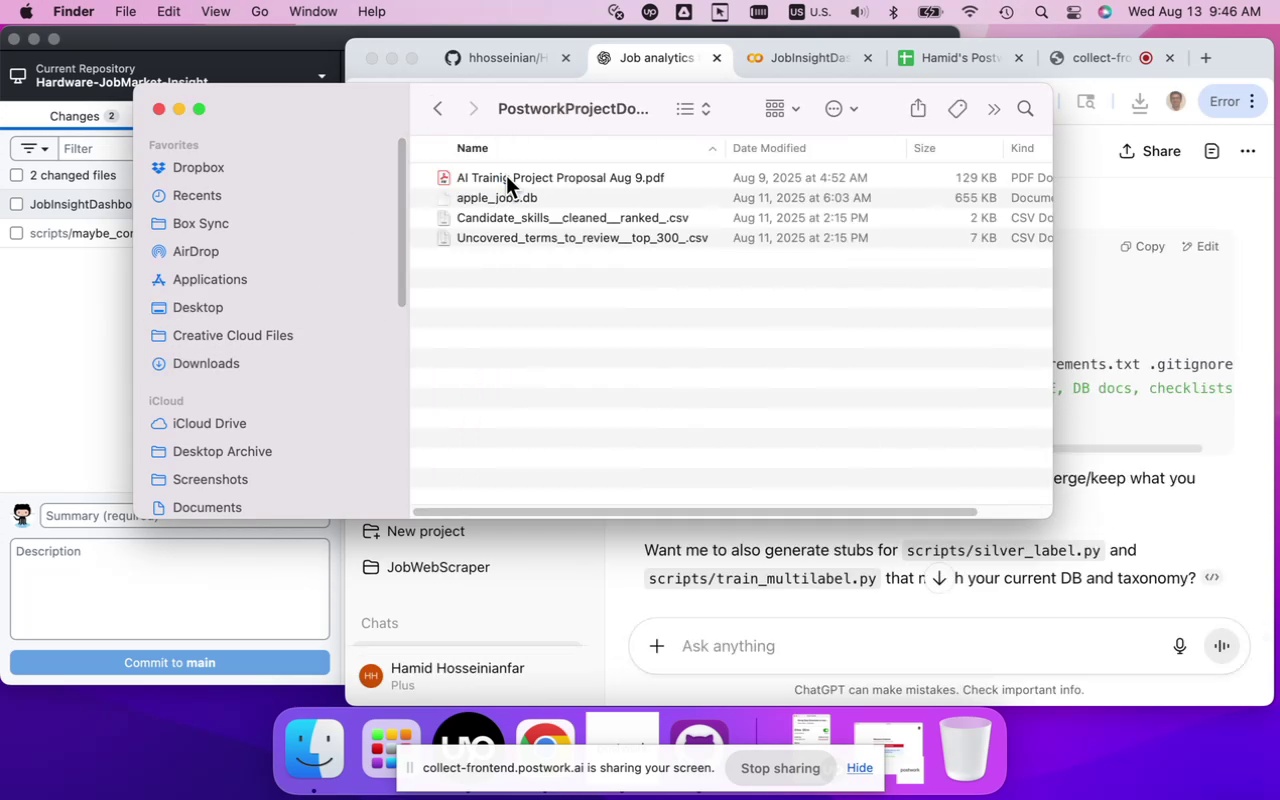 
left_click([526, 337])
 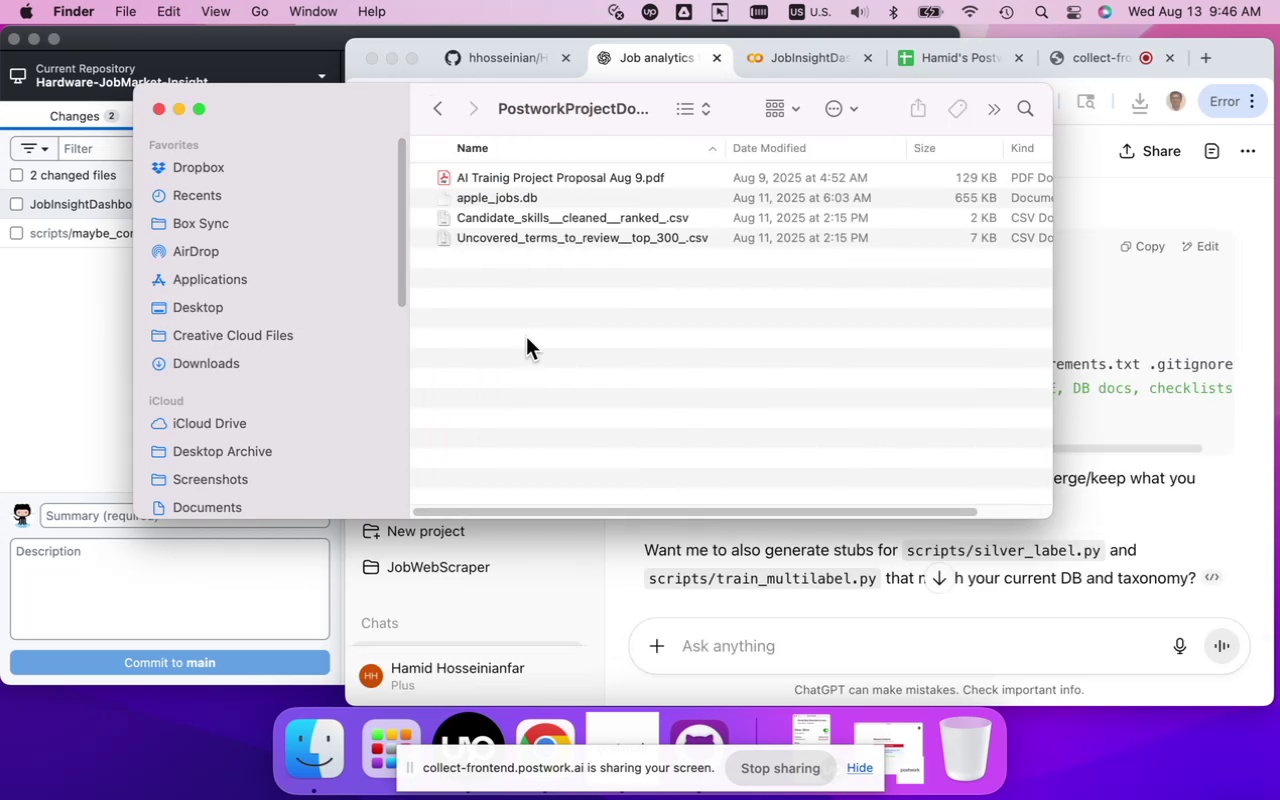 
key(Meta+V)
 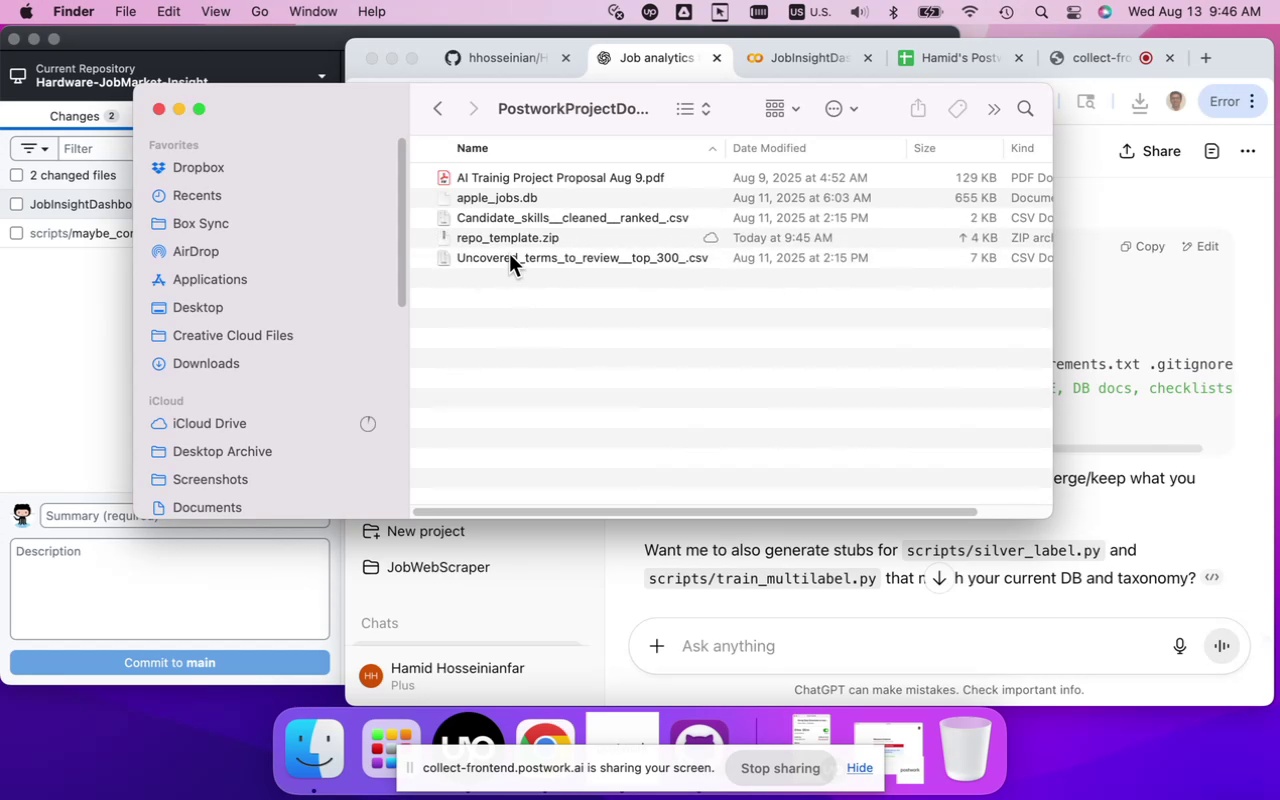 
double_click([507, 238])
 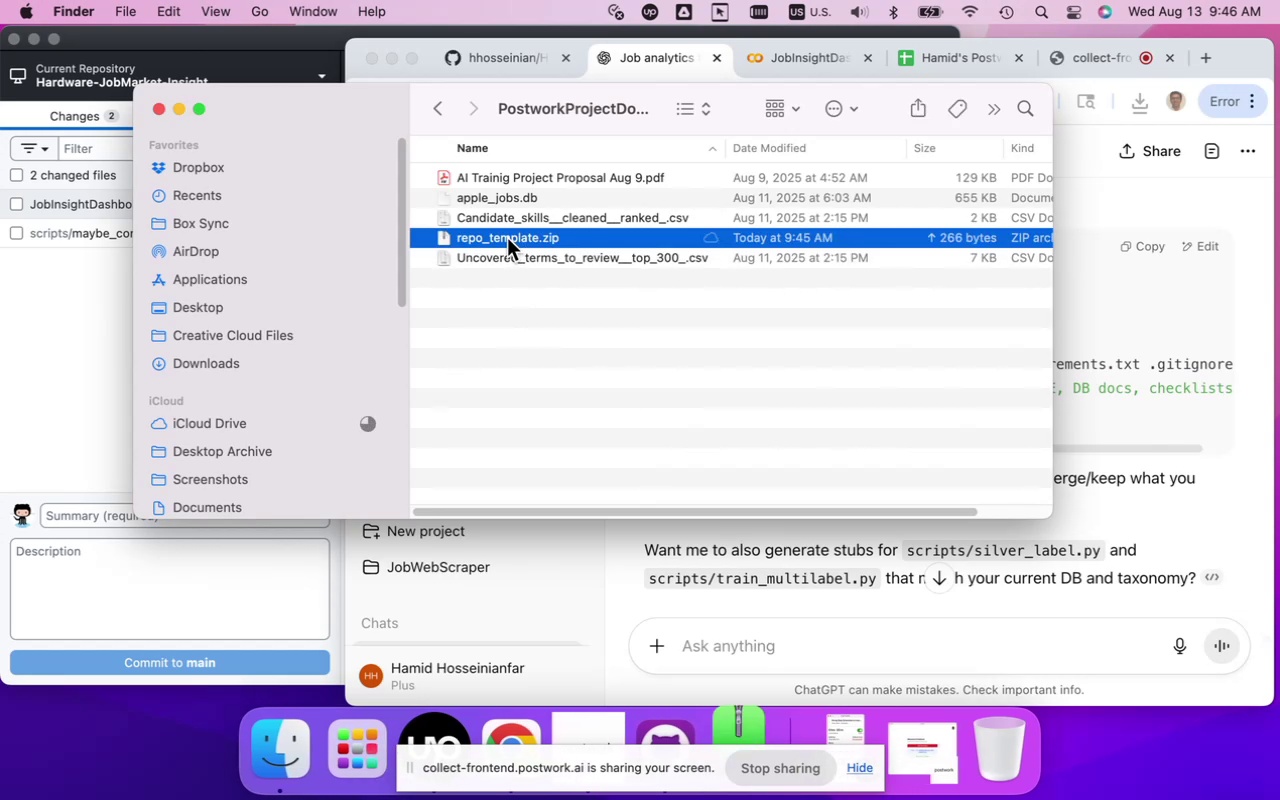 
mouse_move([601, 365])
 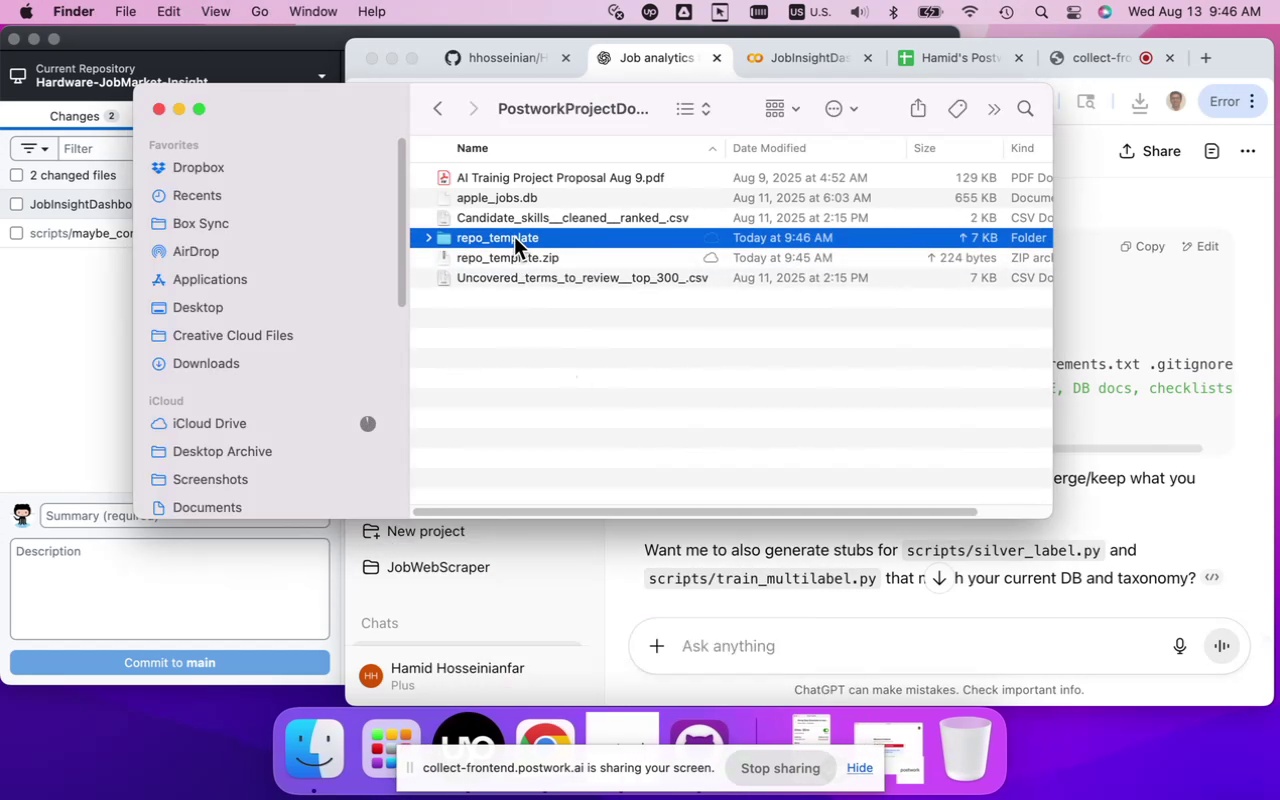 
double_click([514, 237])
 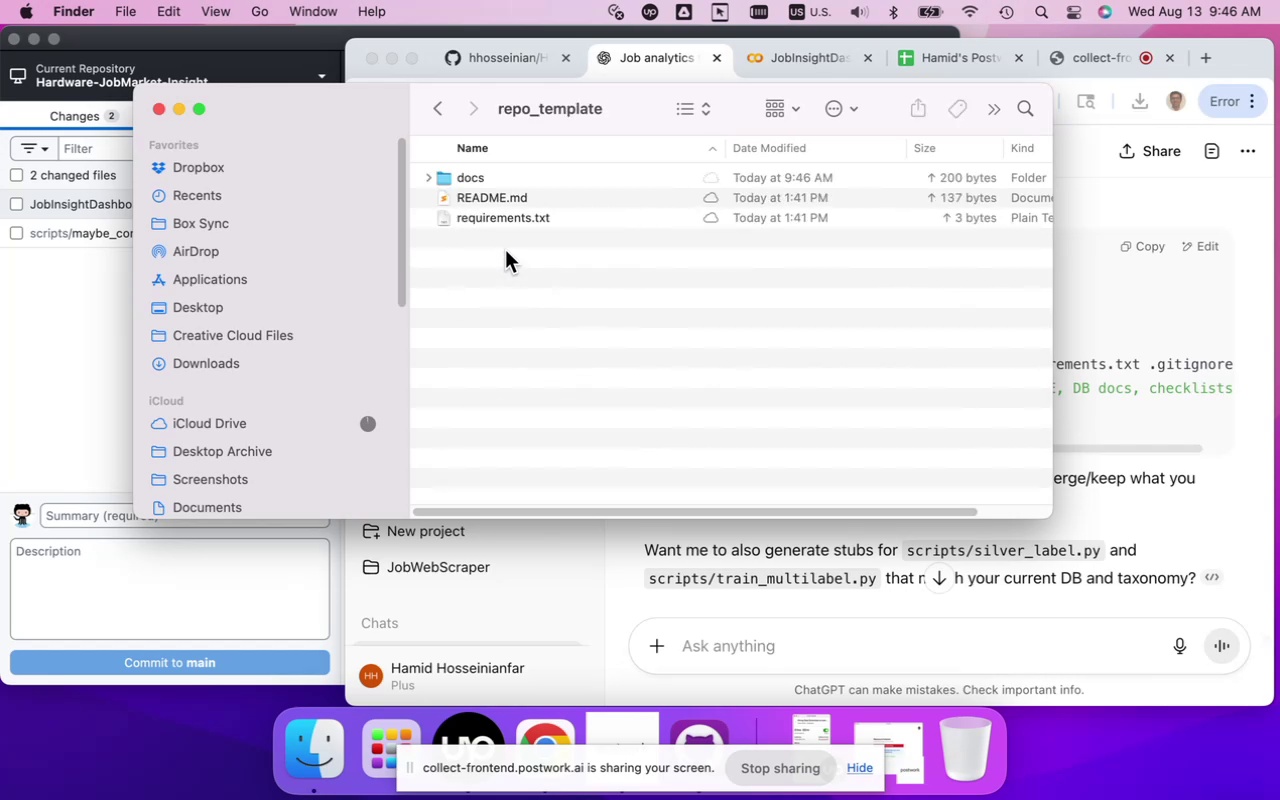 
wait(5.88)
 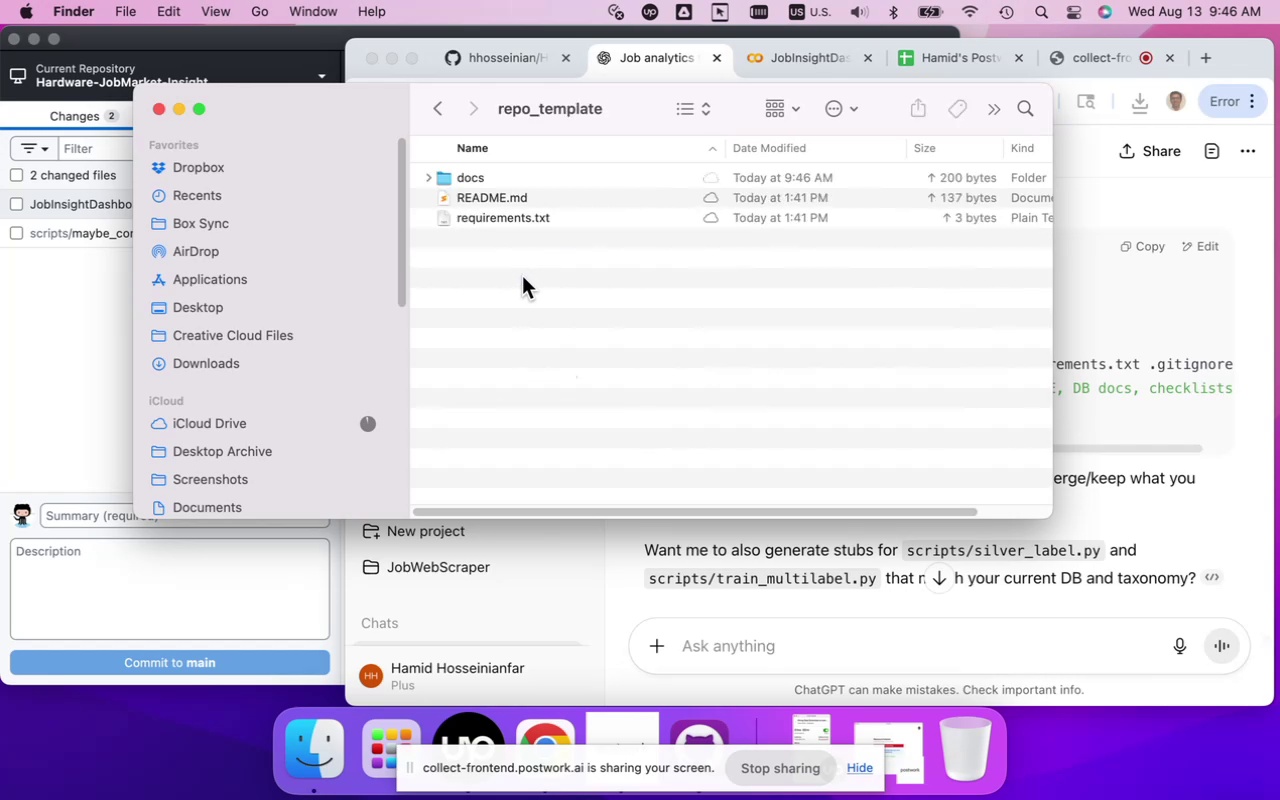 
left_click([508, 200])
 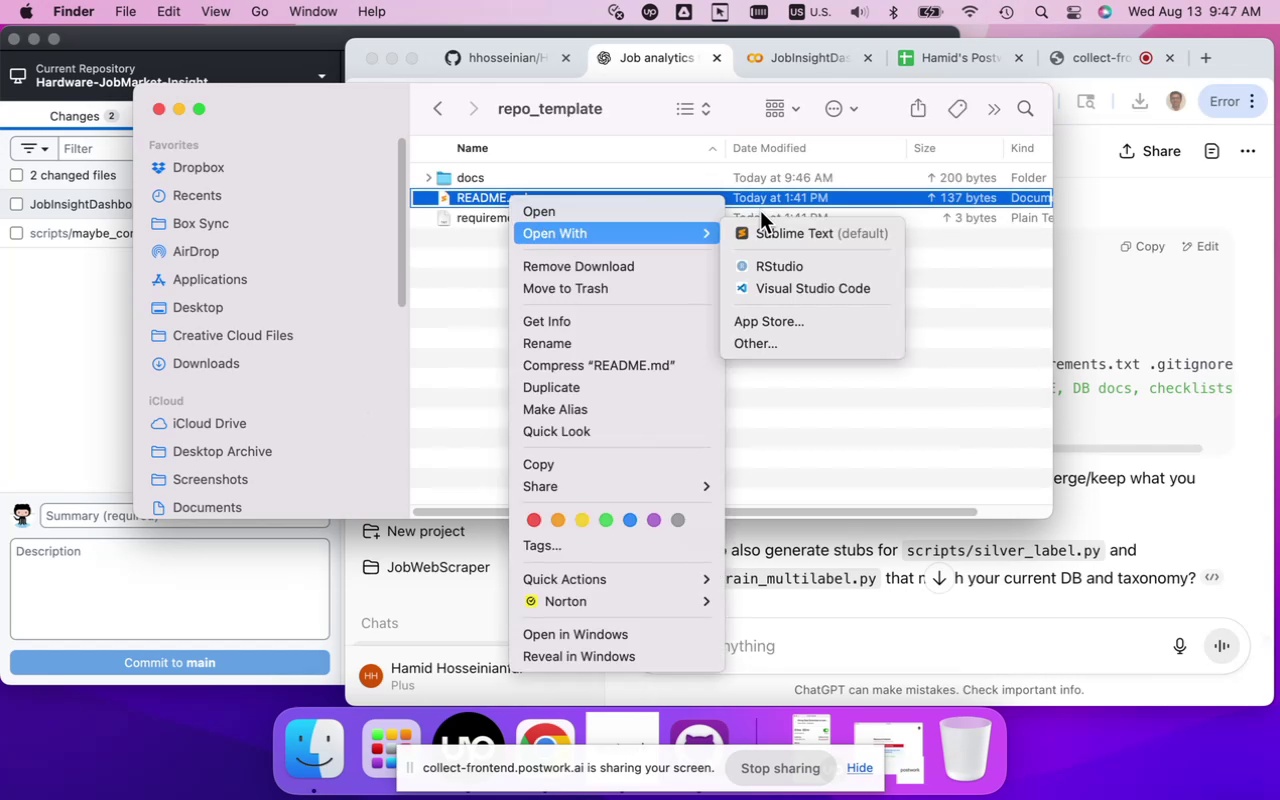 
left_click([760, 227])
 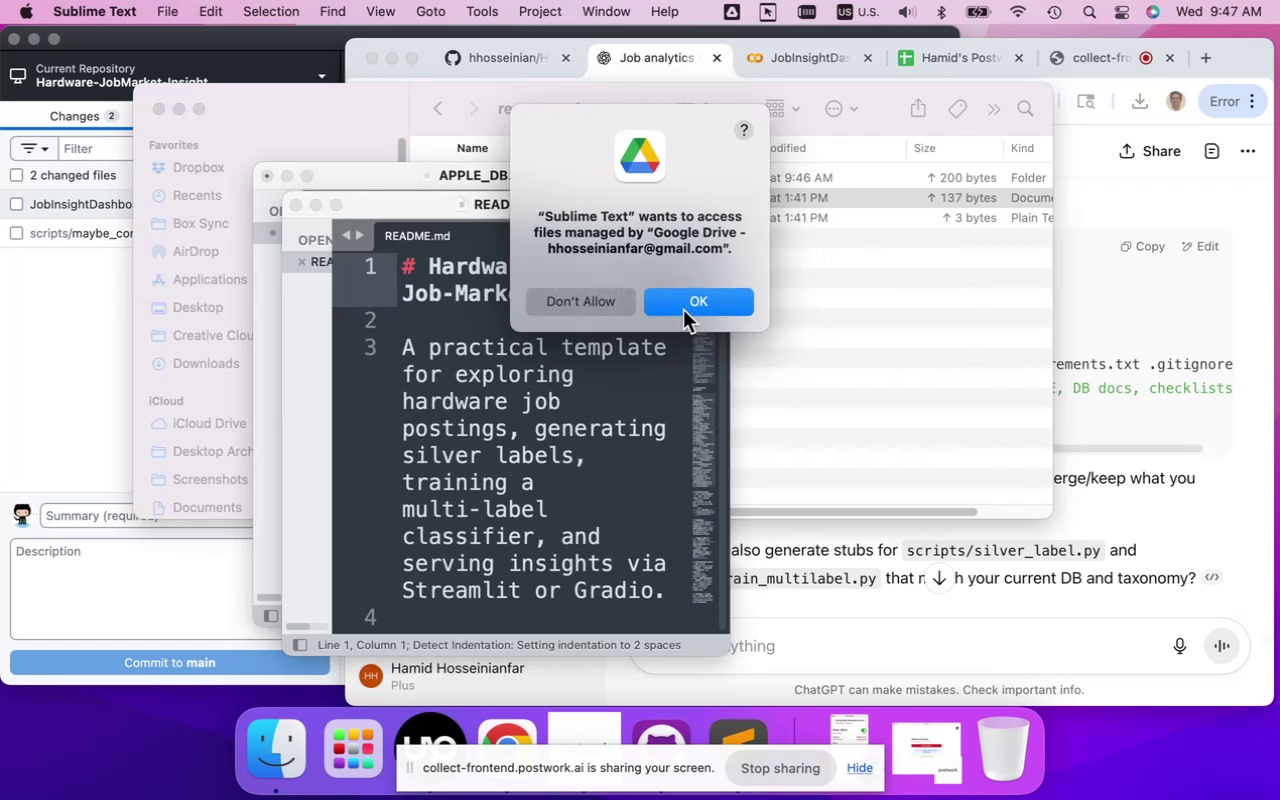 
wait(7.67)
 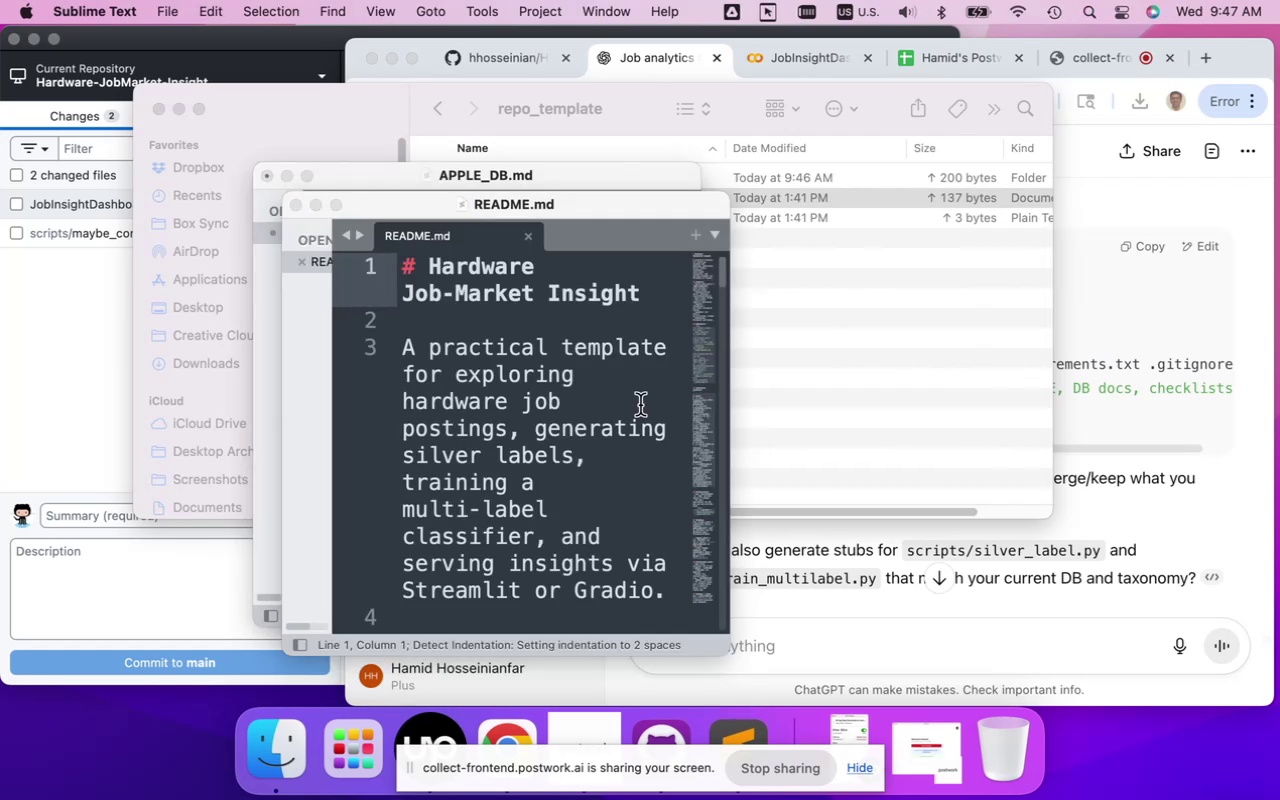 
left_click([683, 310])
 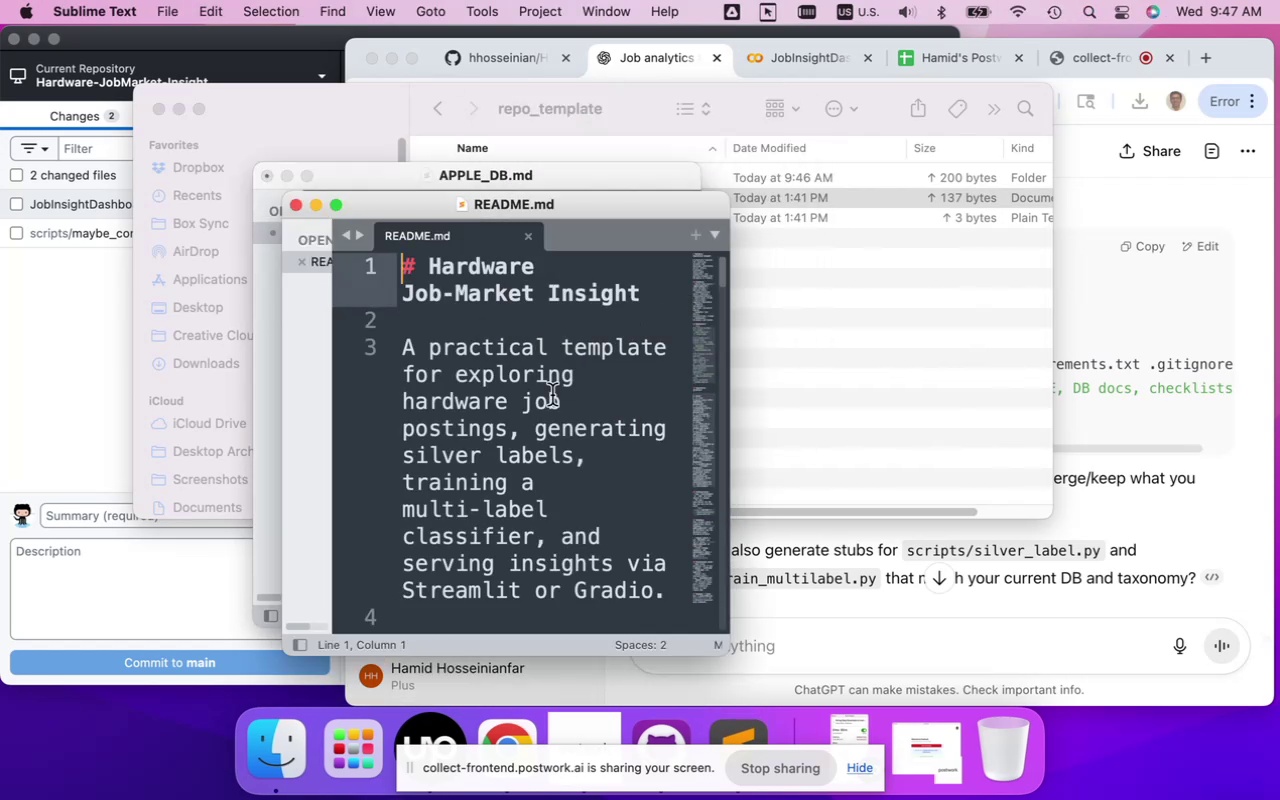 
scroll: coordinate [551, 398], scroll_direction: down, amount: 207.0
 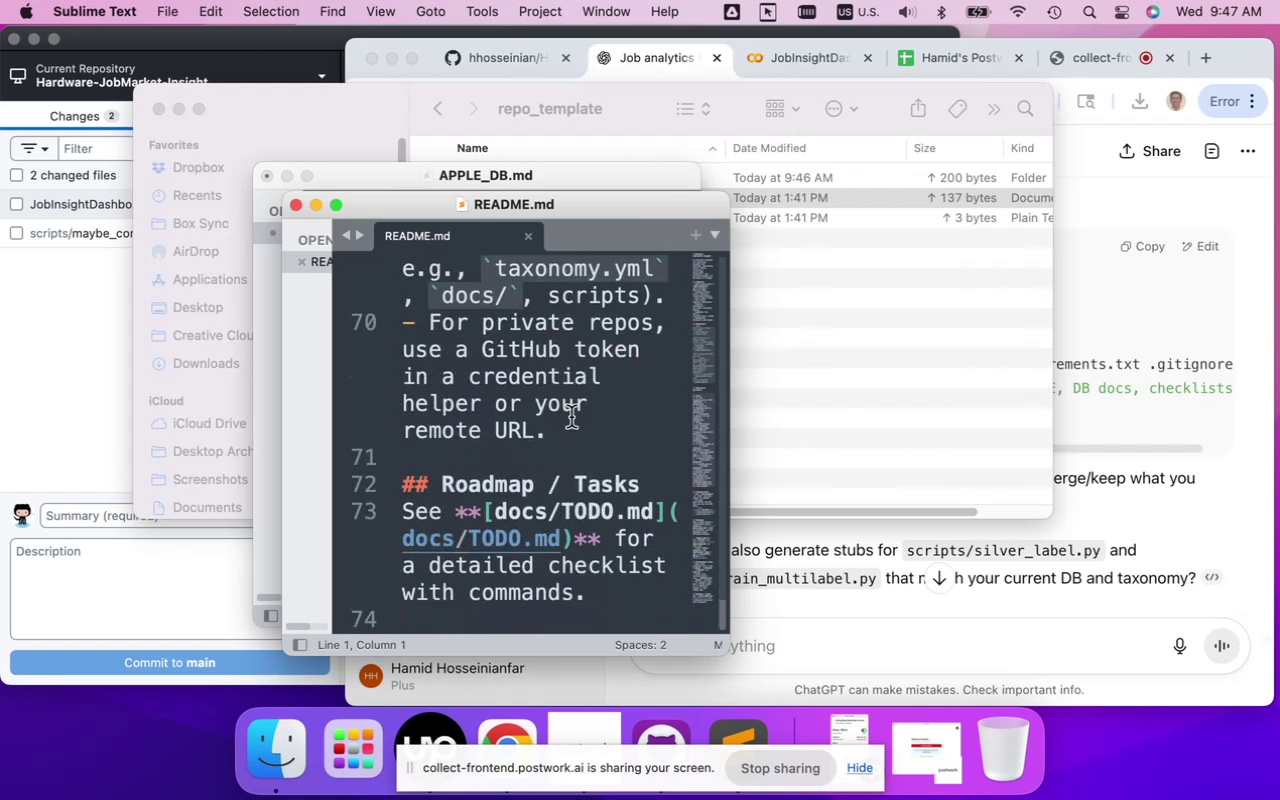 
left_click([571, 406])
 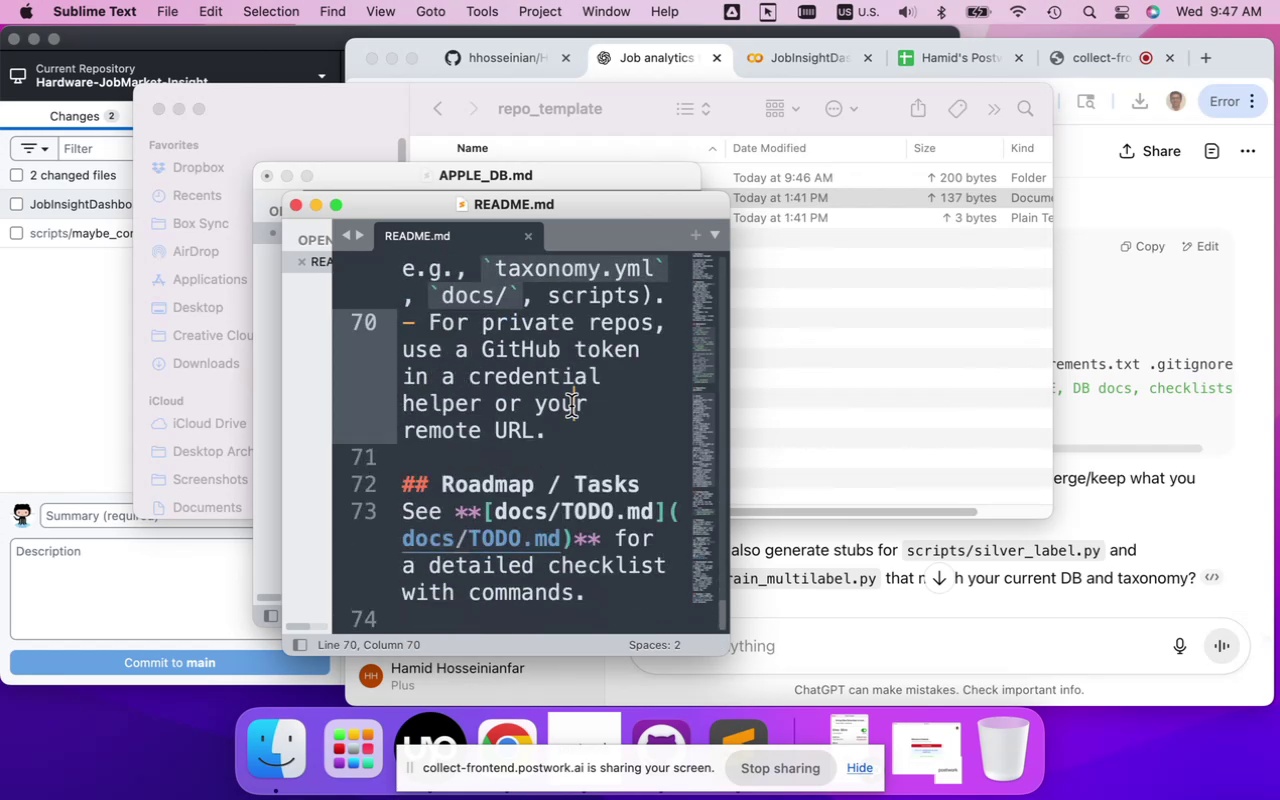 
key(Meta+A)
 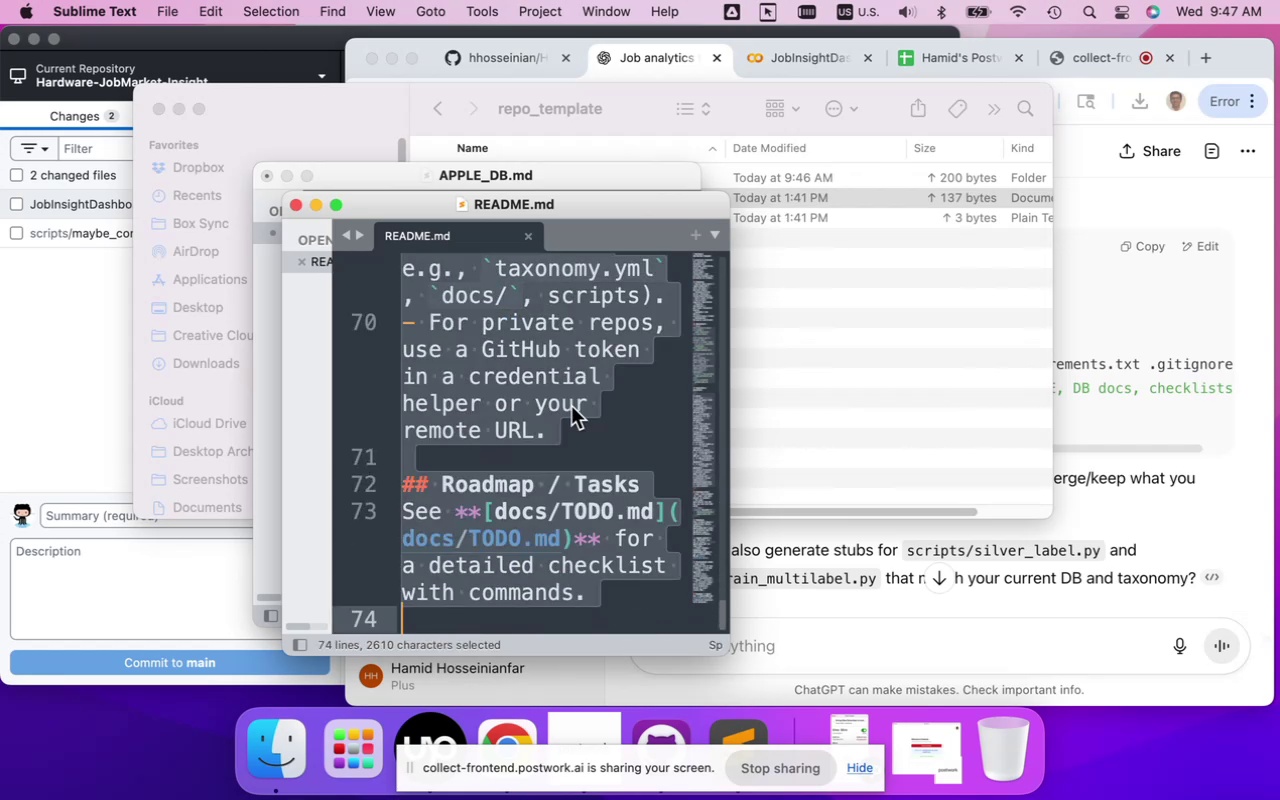 
key(Meta+C)
 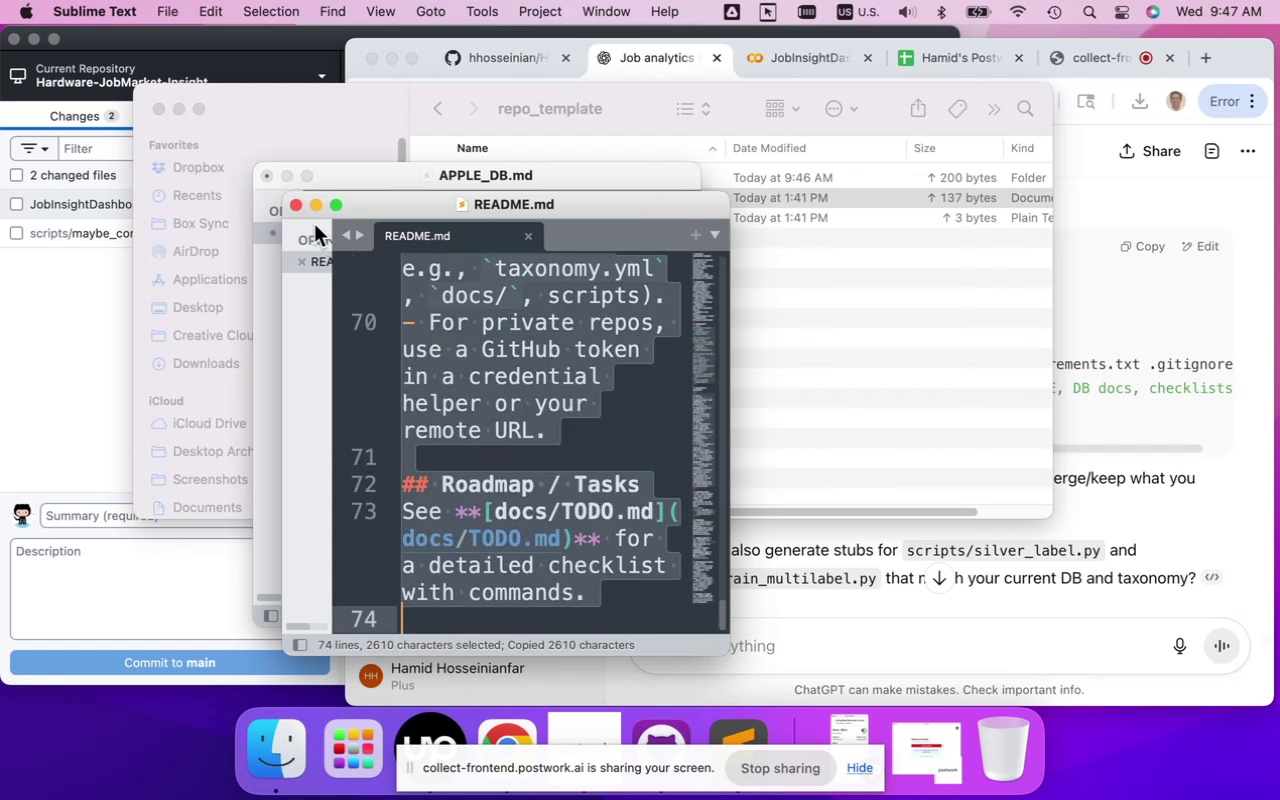 
left_click([298, 206])
 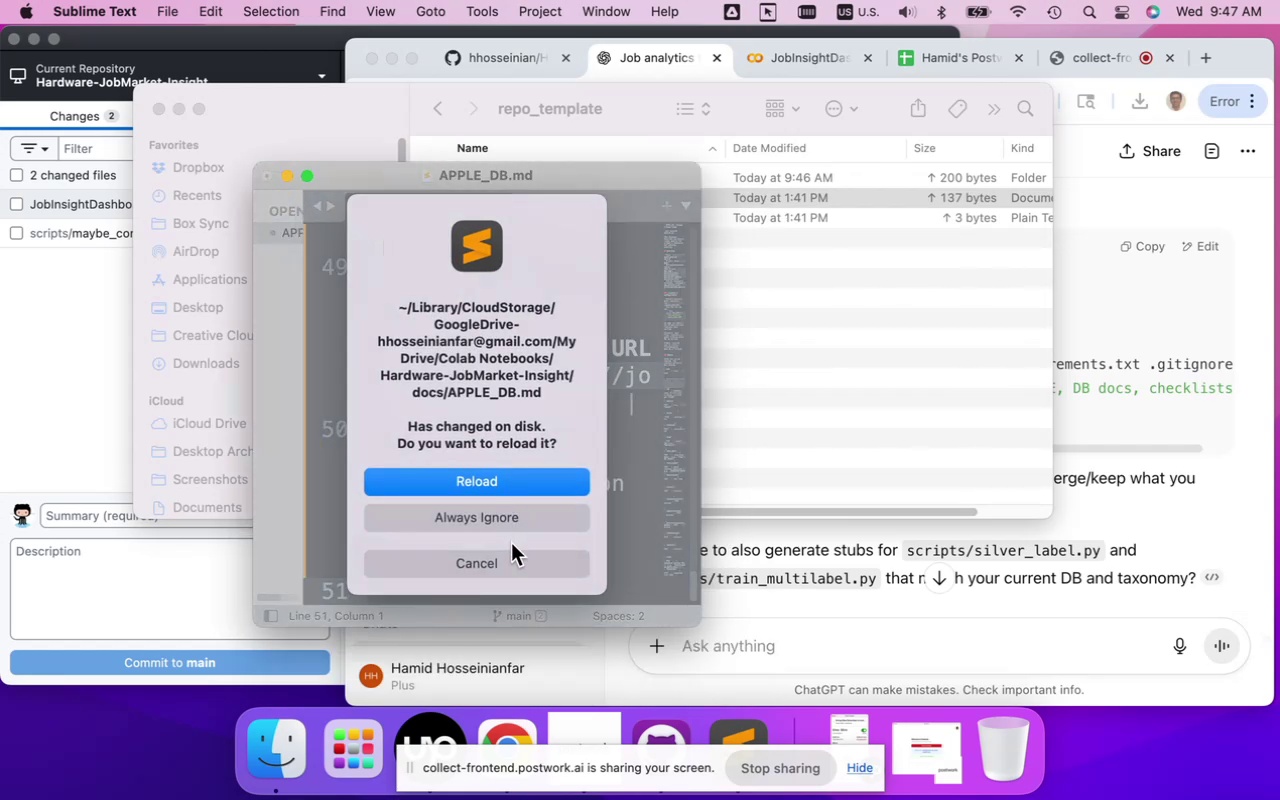 
left_click([509, 562])
 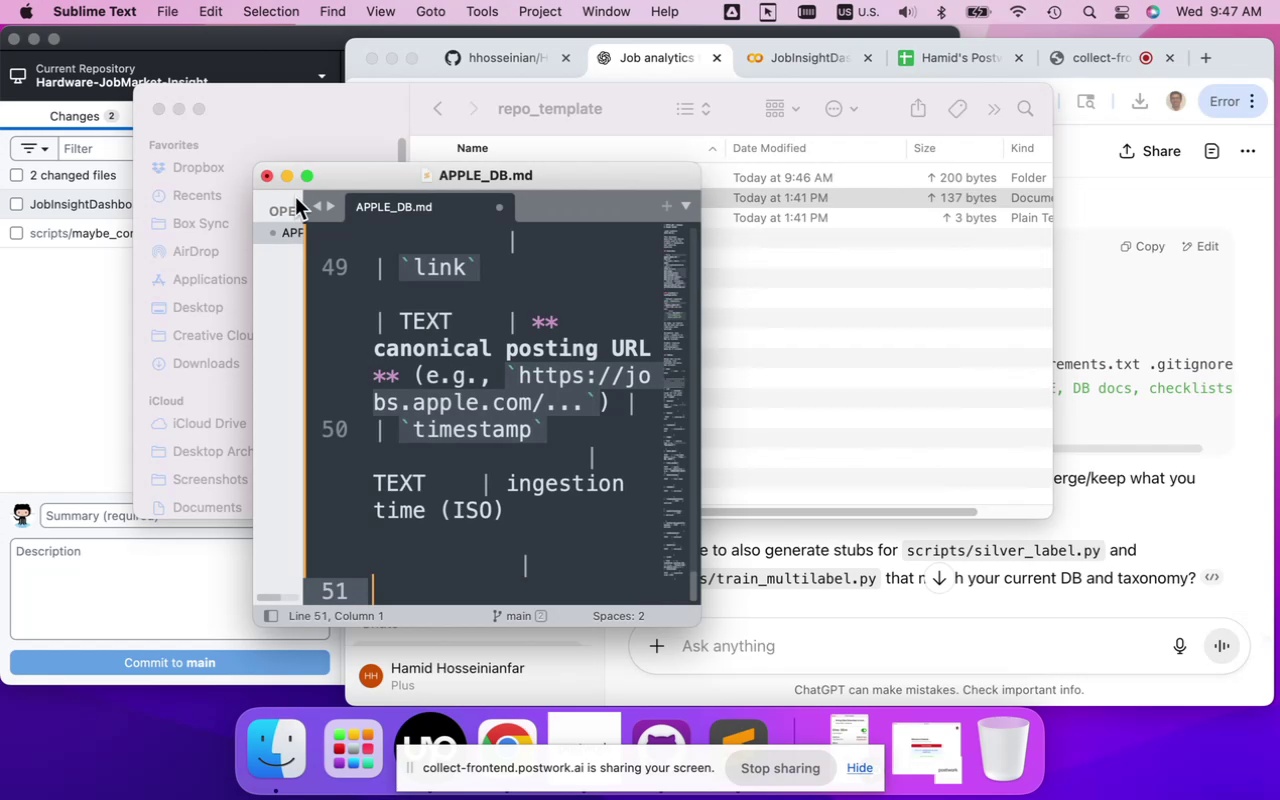 
mouse_move([311, 220])
 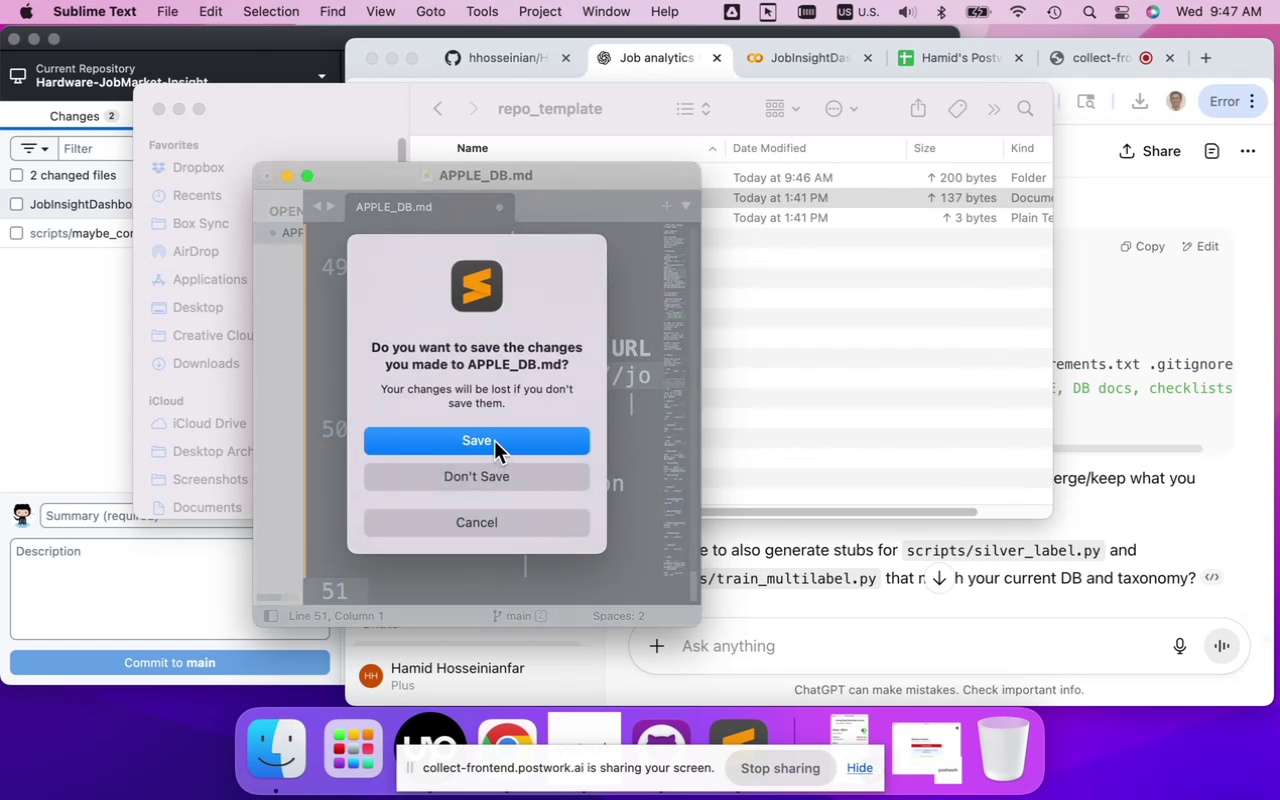 
left_click([494, 441])
 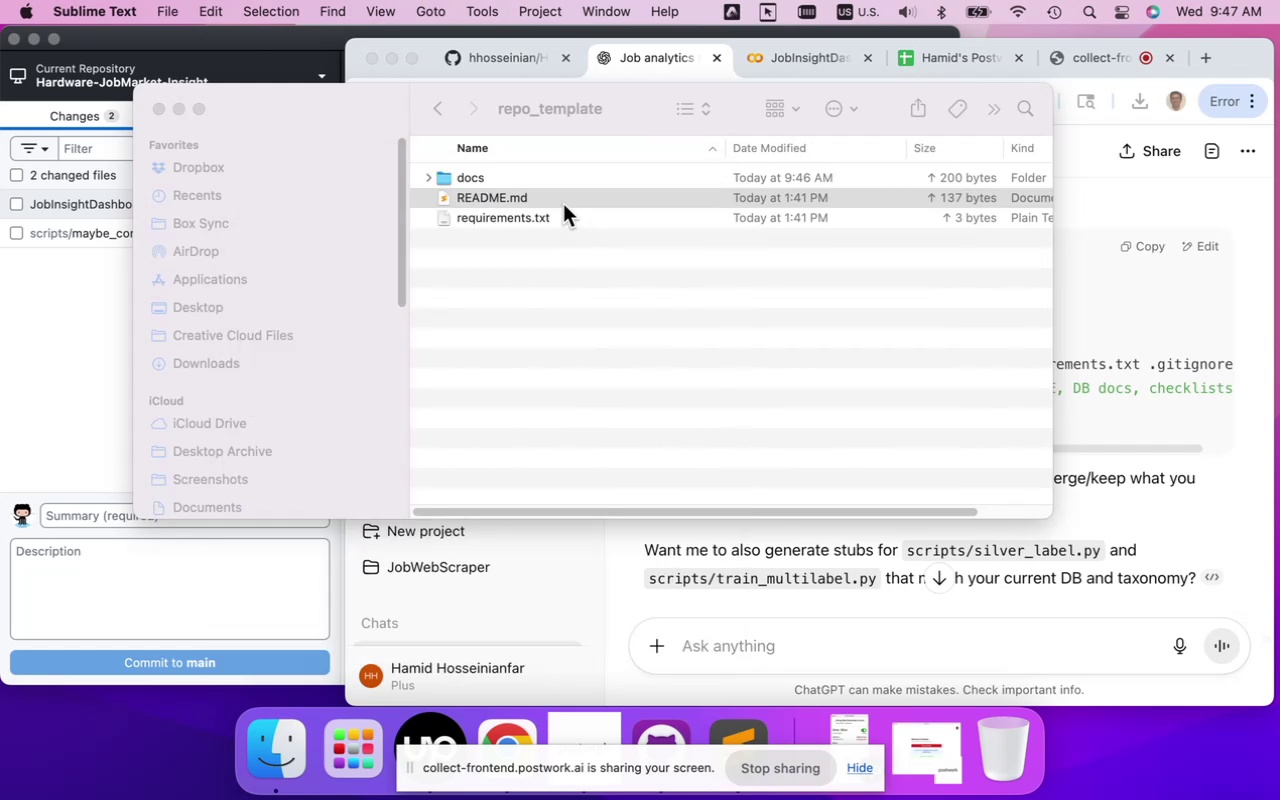 
left_click([564, 198])
 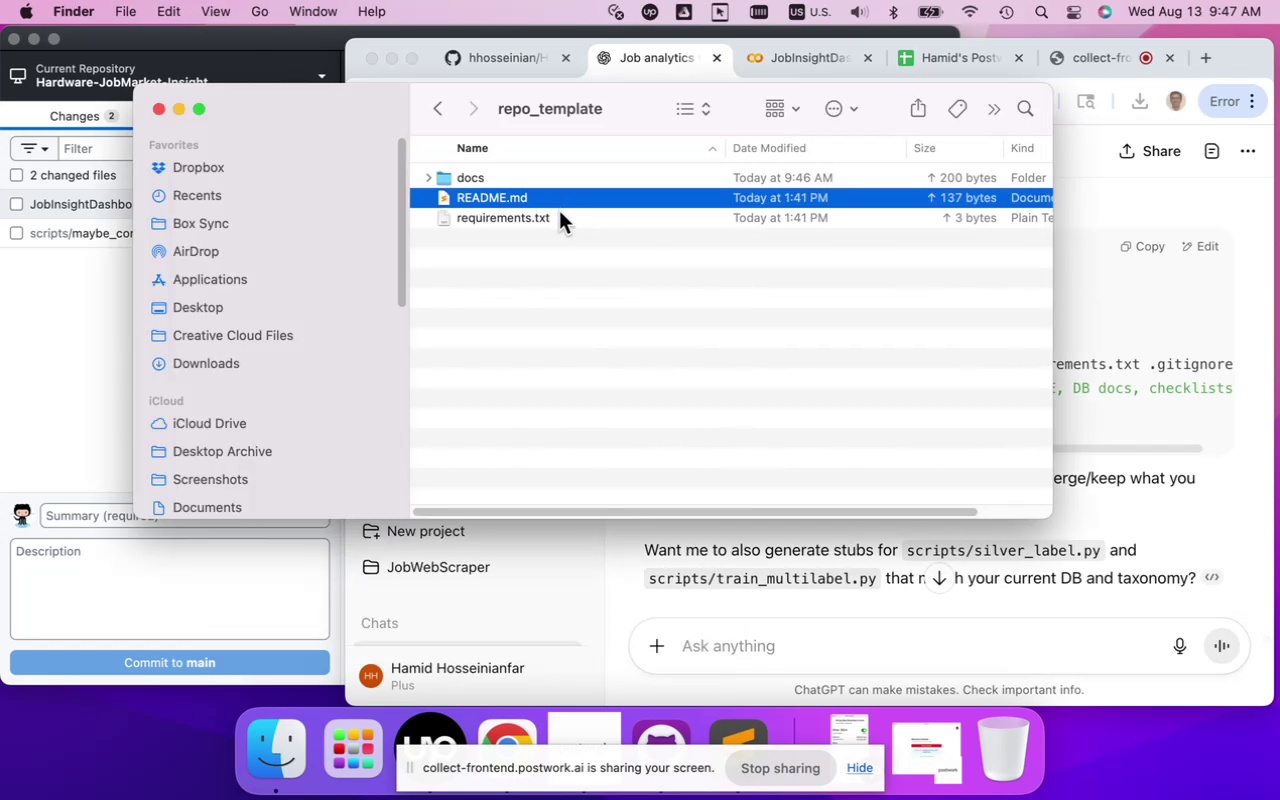 
left_click([557, 218])
 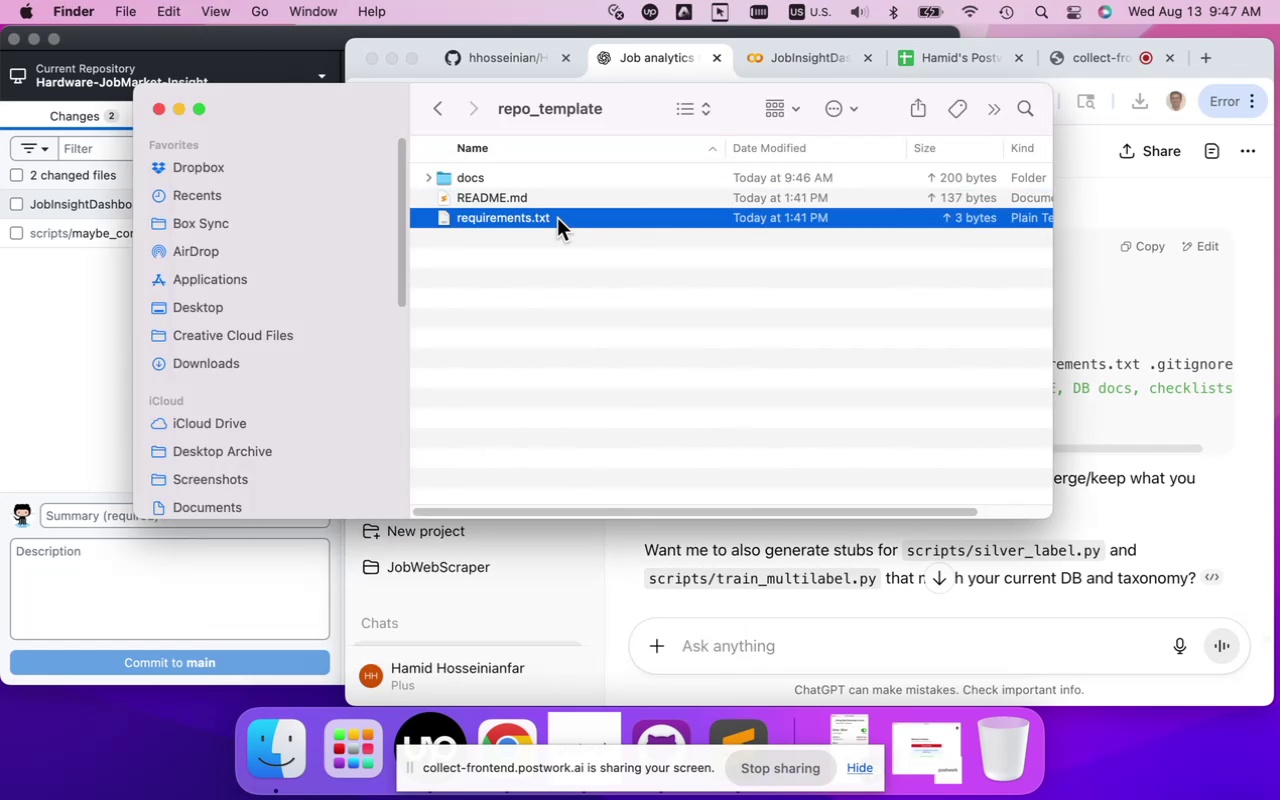 
key(Space)
 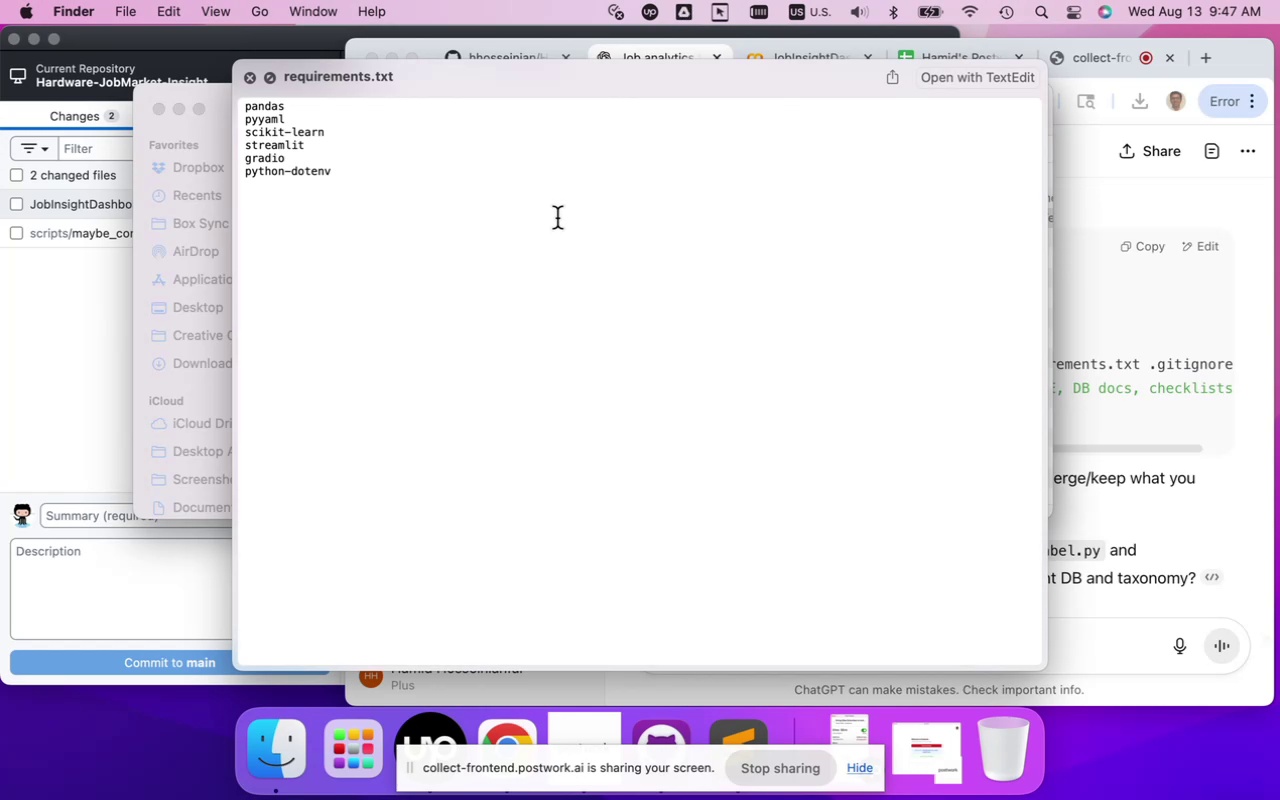 
key(Space)
 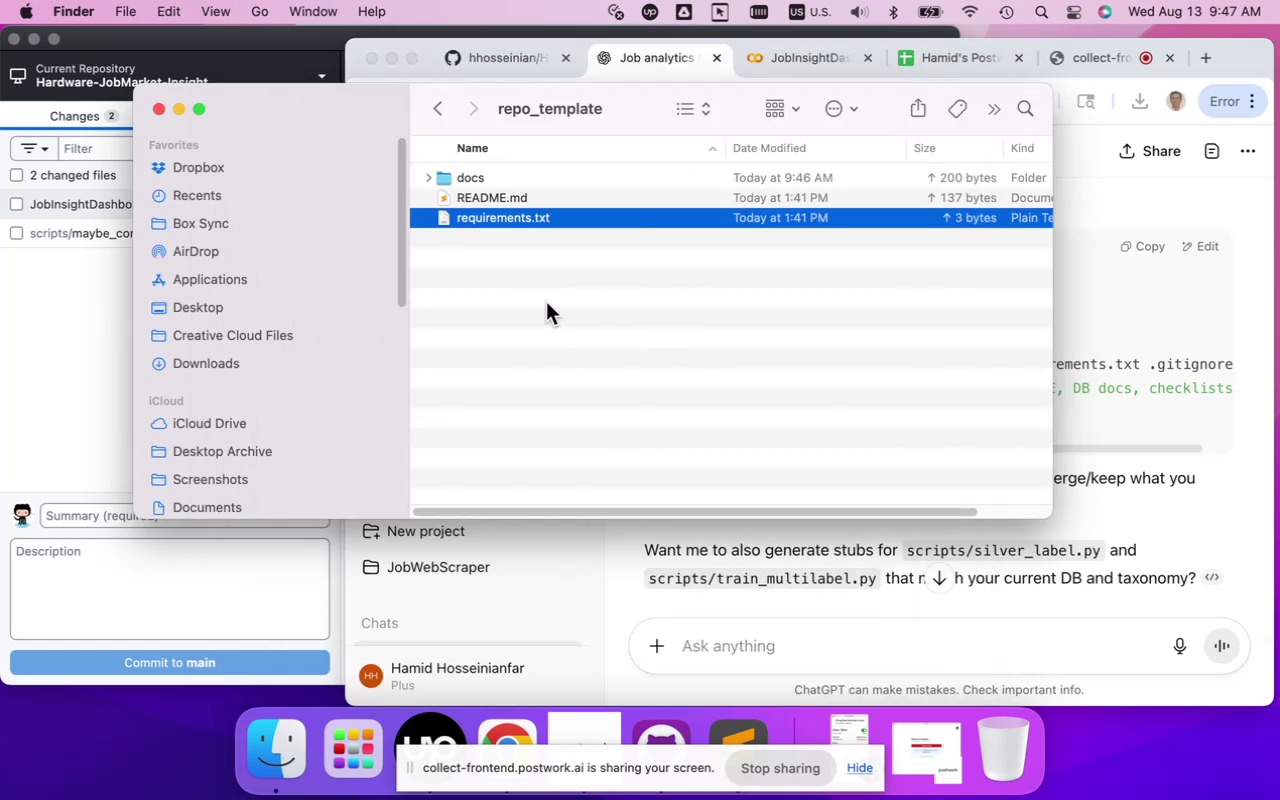 
wait(13.3)
 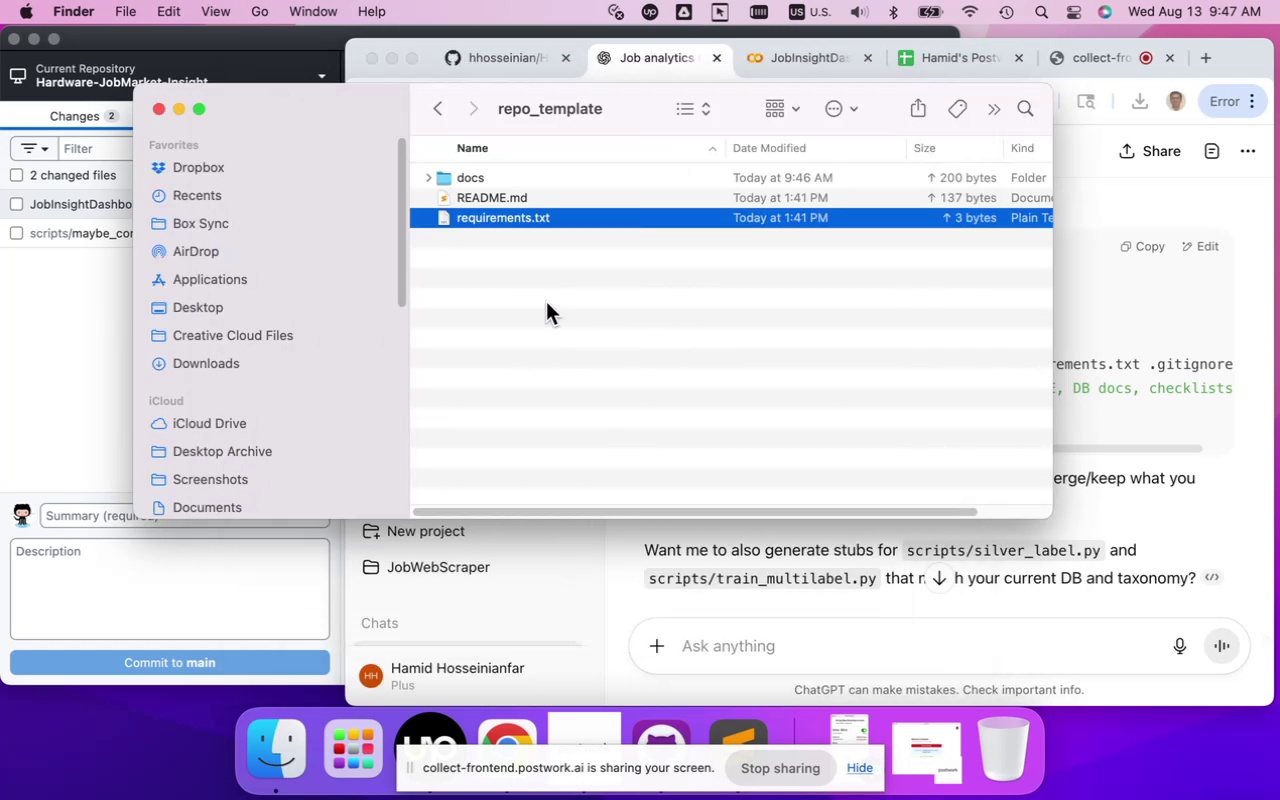 
left_click([57, 197])
 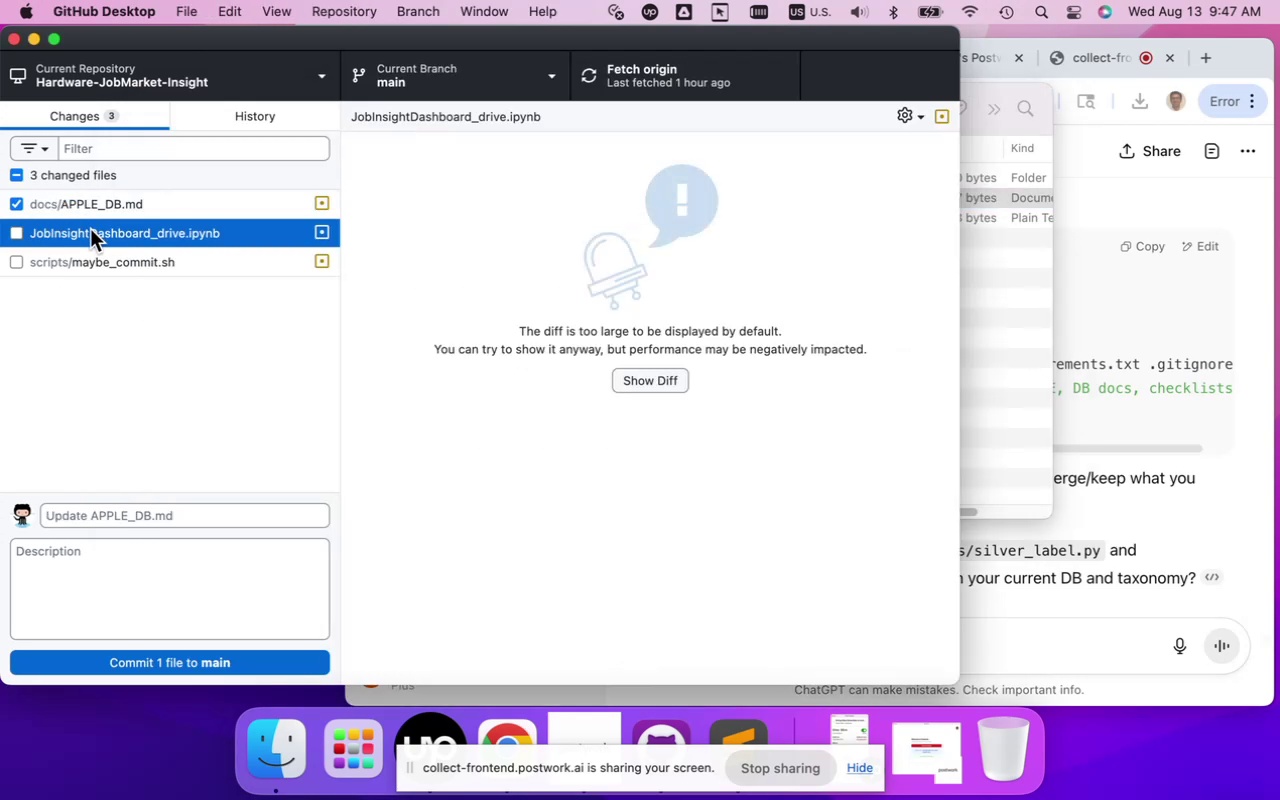 
right_click([90, 229])
 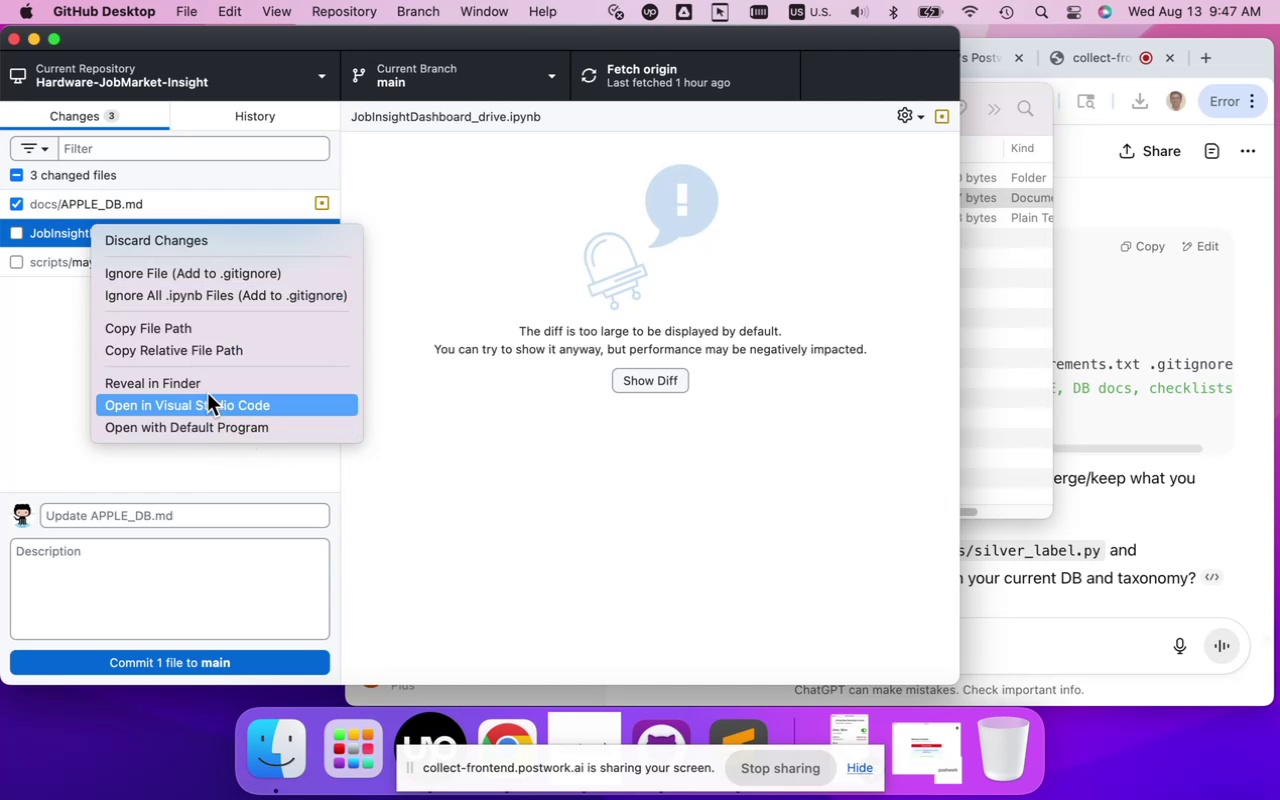 
wait(13.85)
 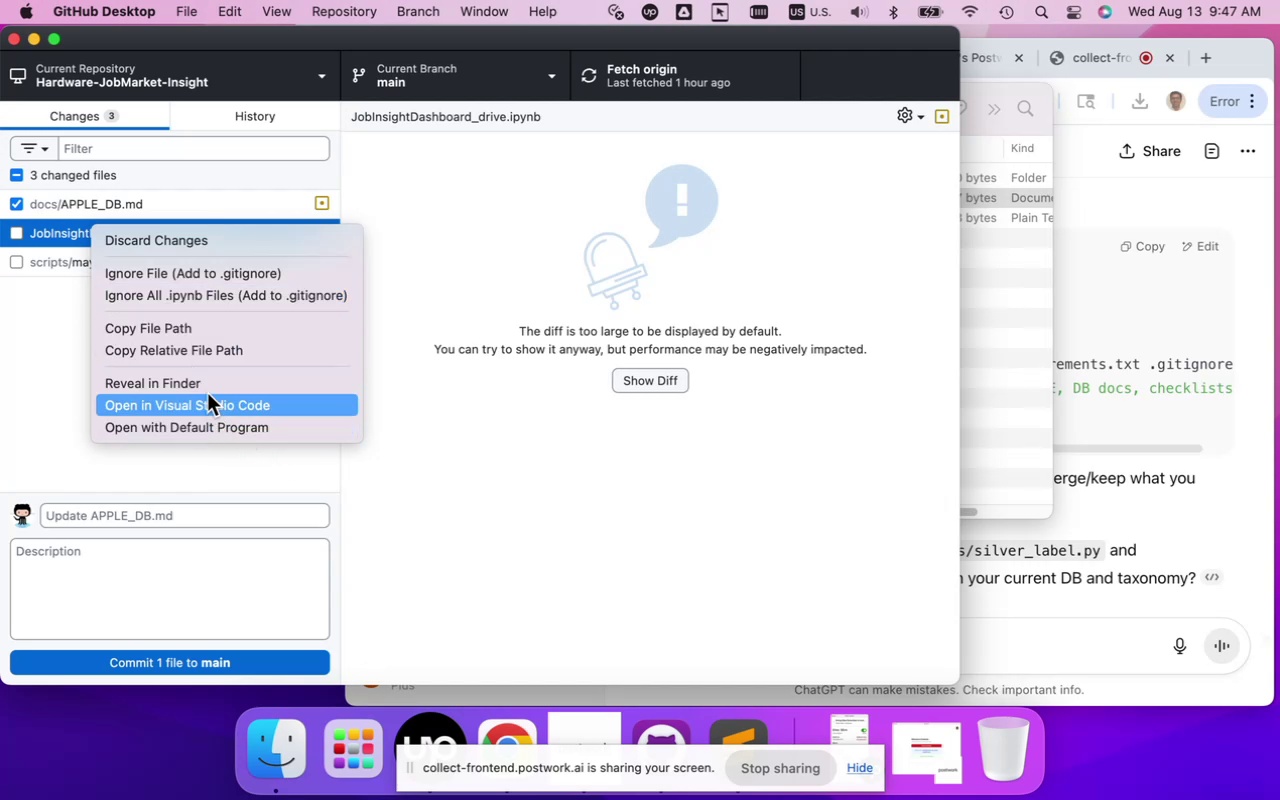 
left_click([1015, 419])
 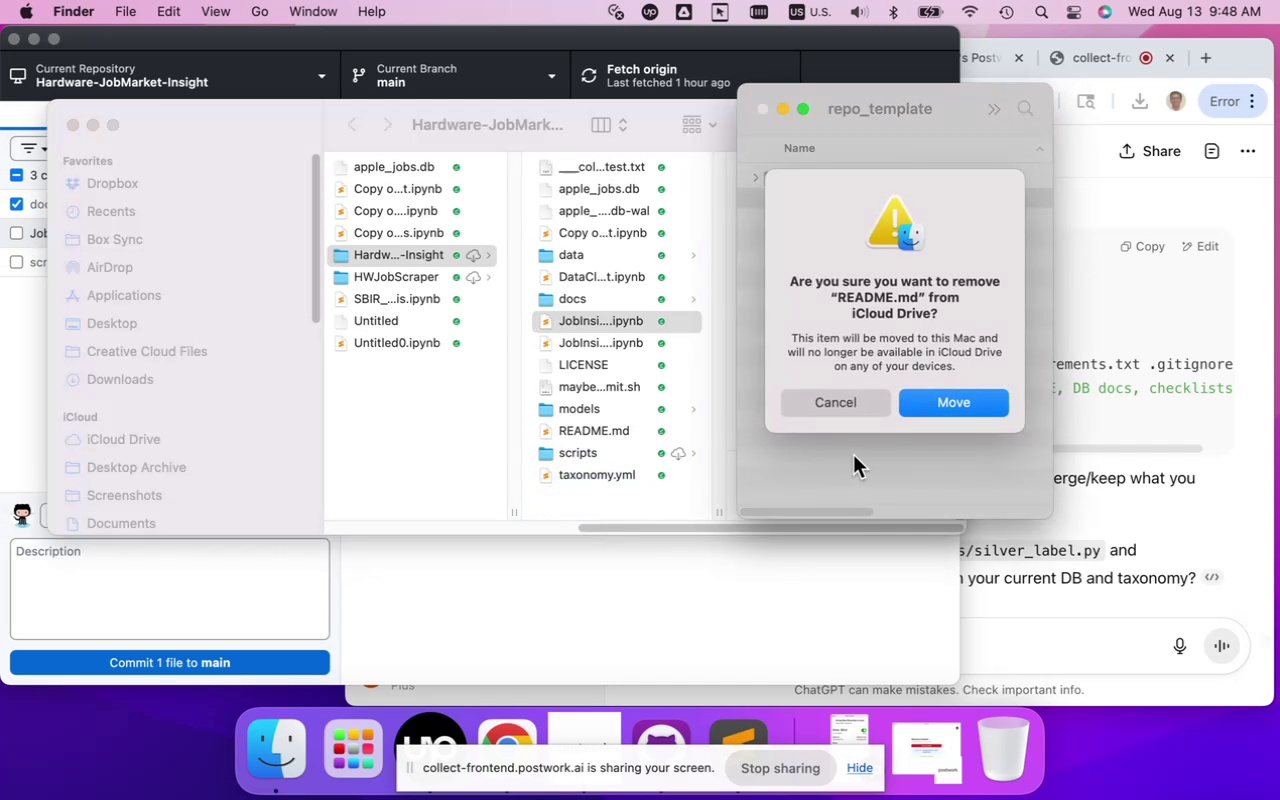 
wait(19.12)
 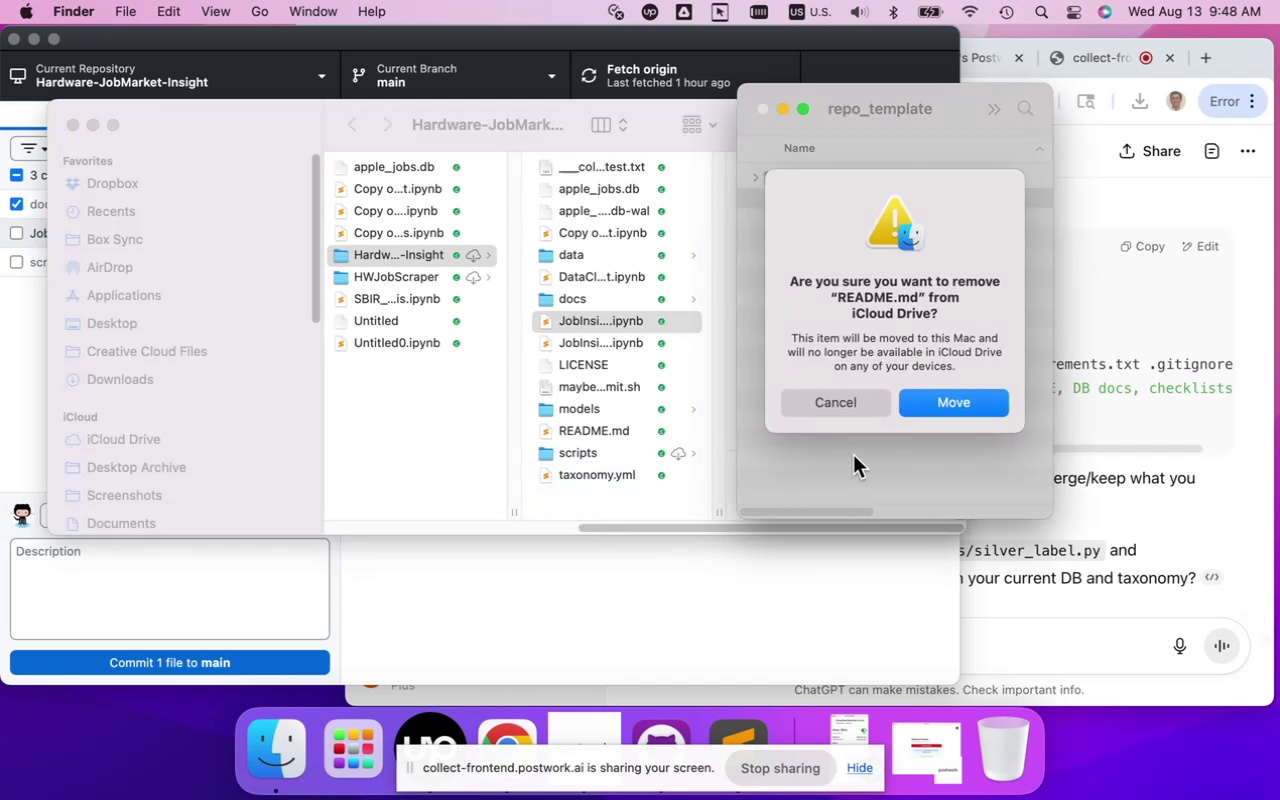 
left_click([954, 404])
 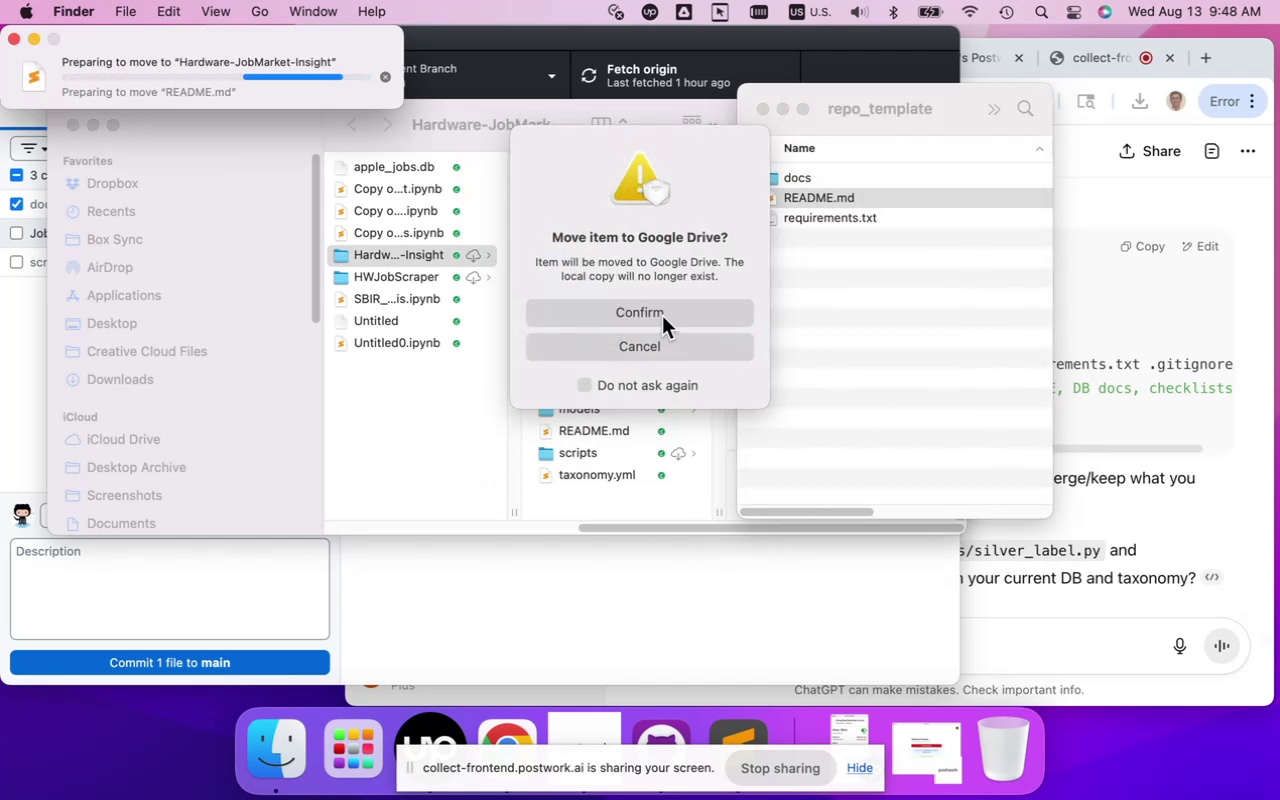 
left_click([662, 316])
 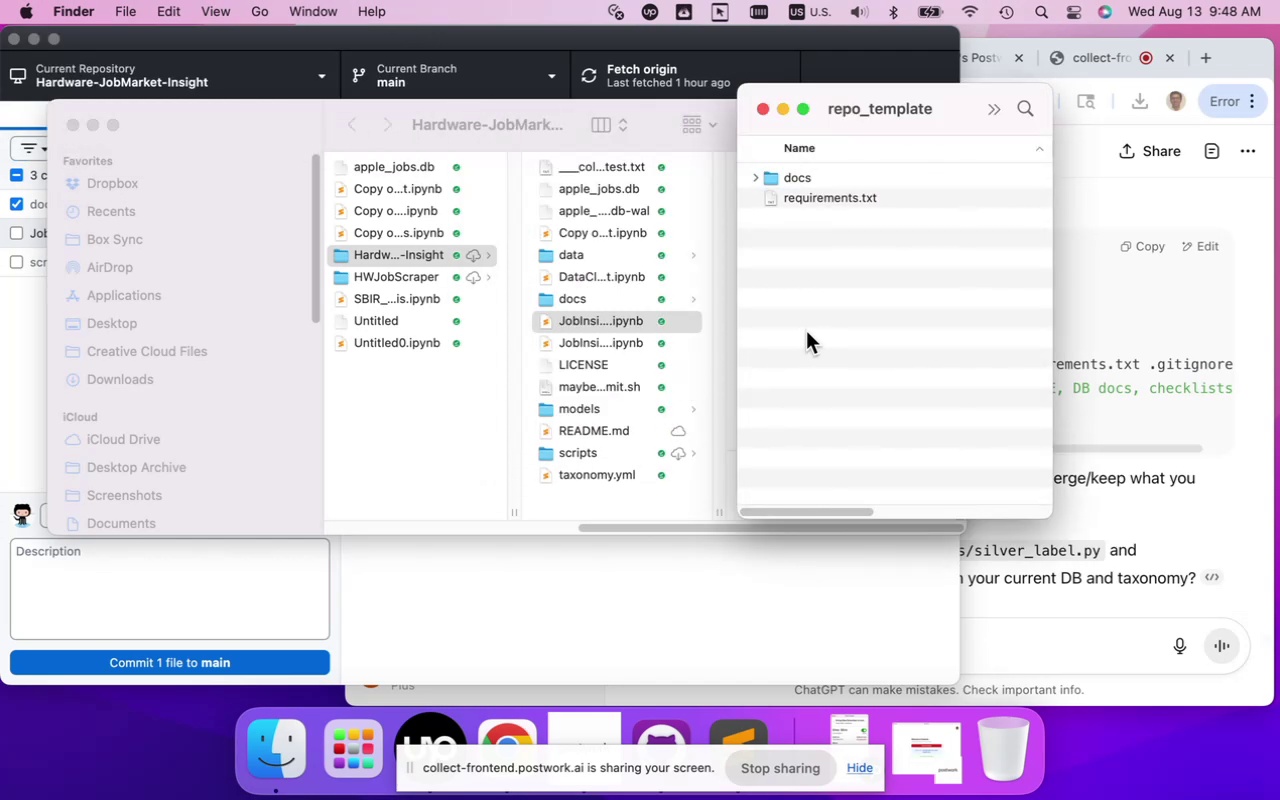 
wait(7.09)
 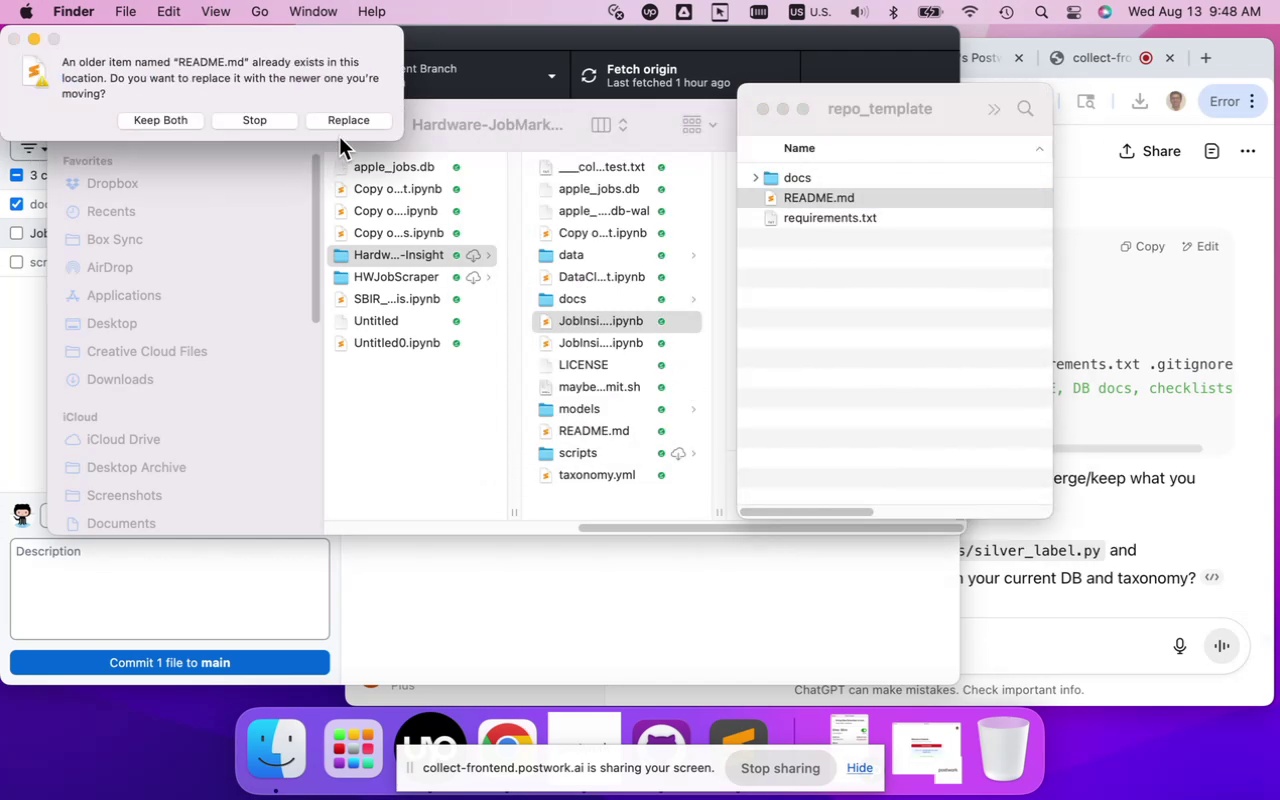 
left_click([817, 195])
 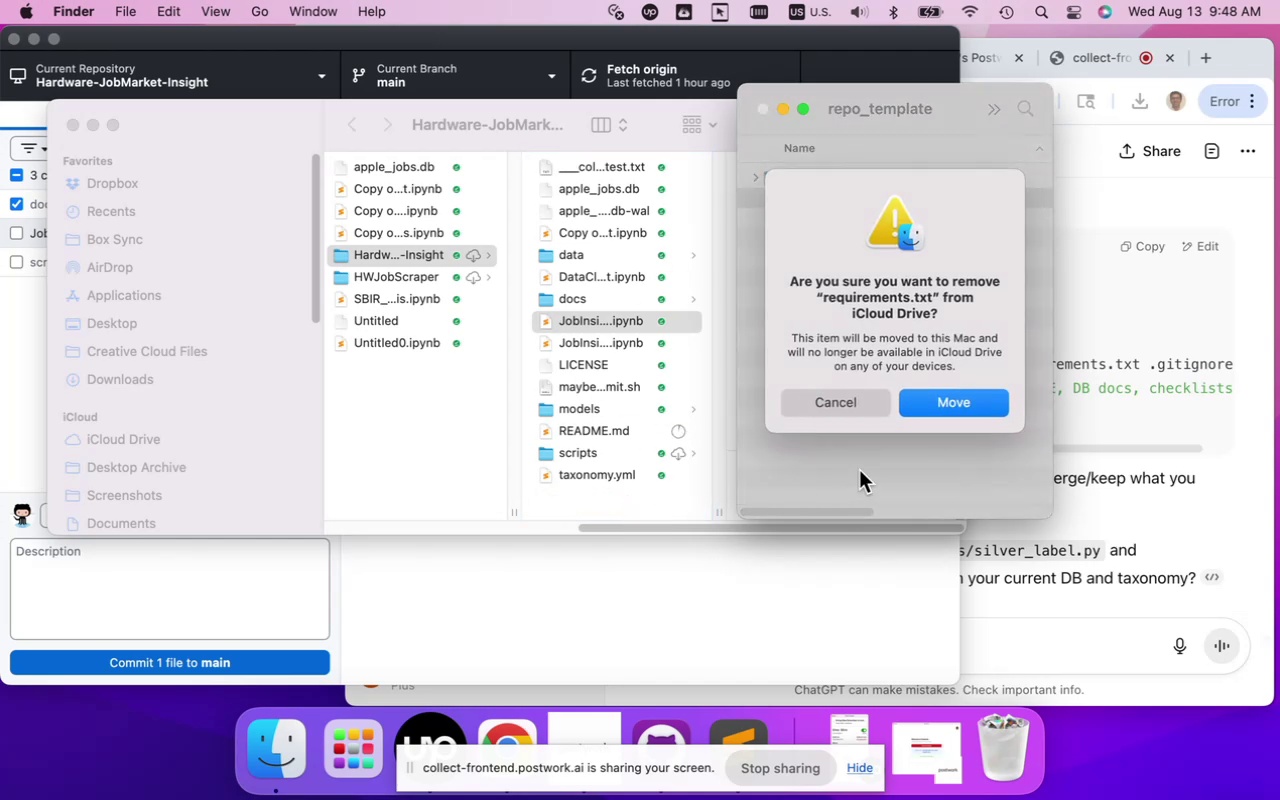 
left_click([922, 407])
 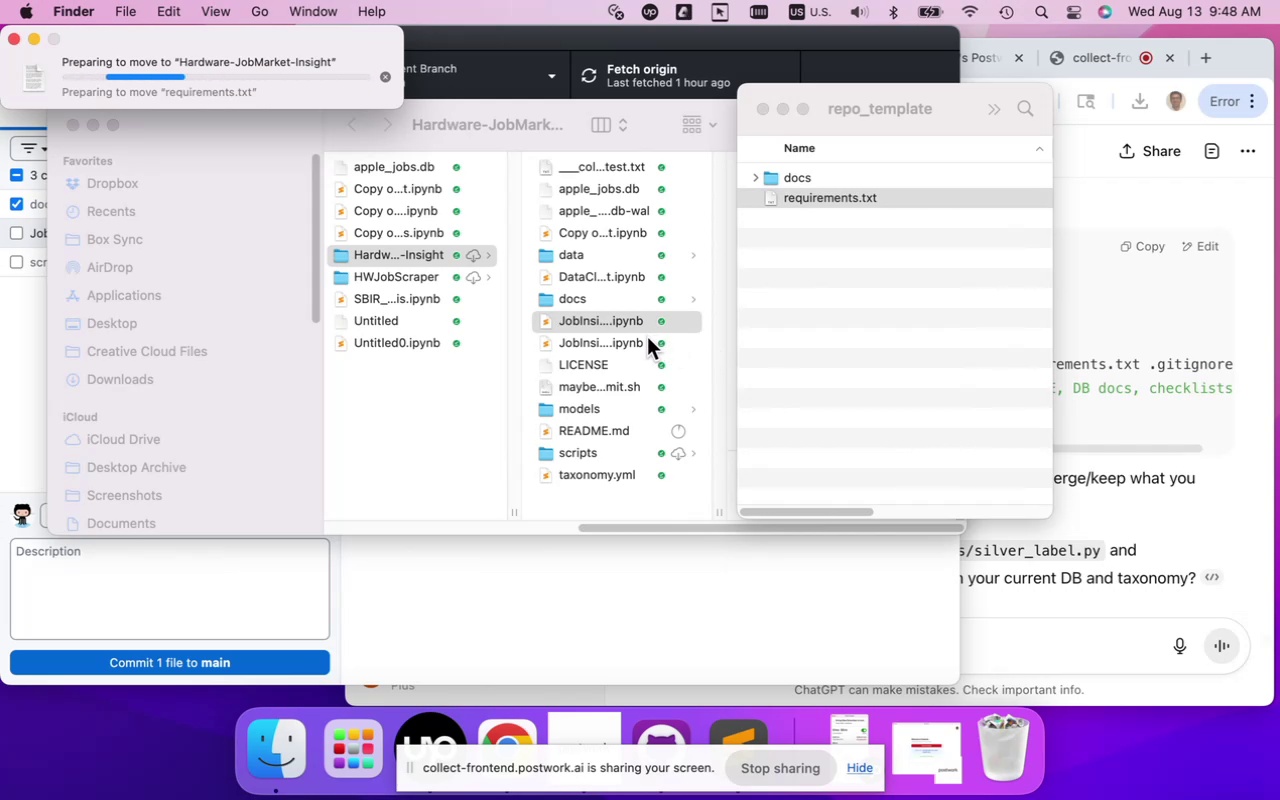 
wait(13.83)
 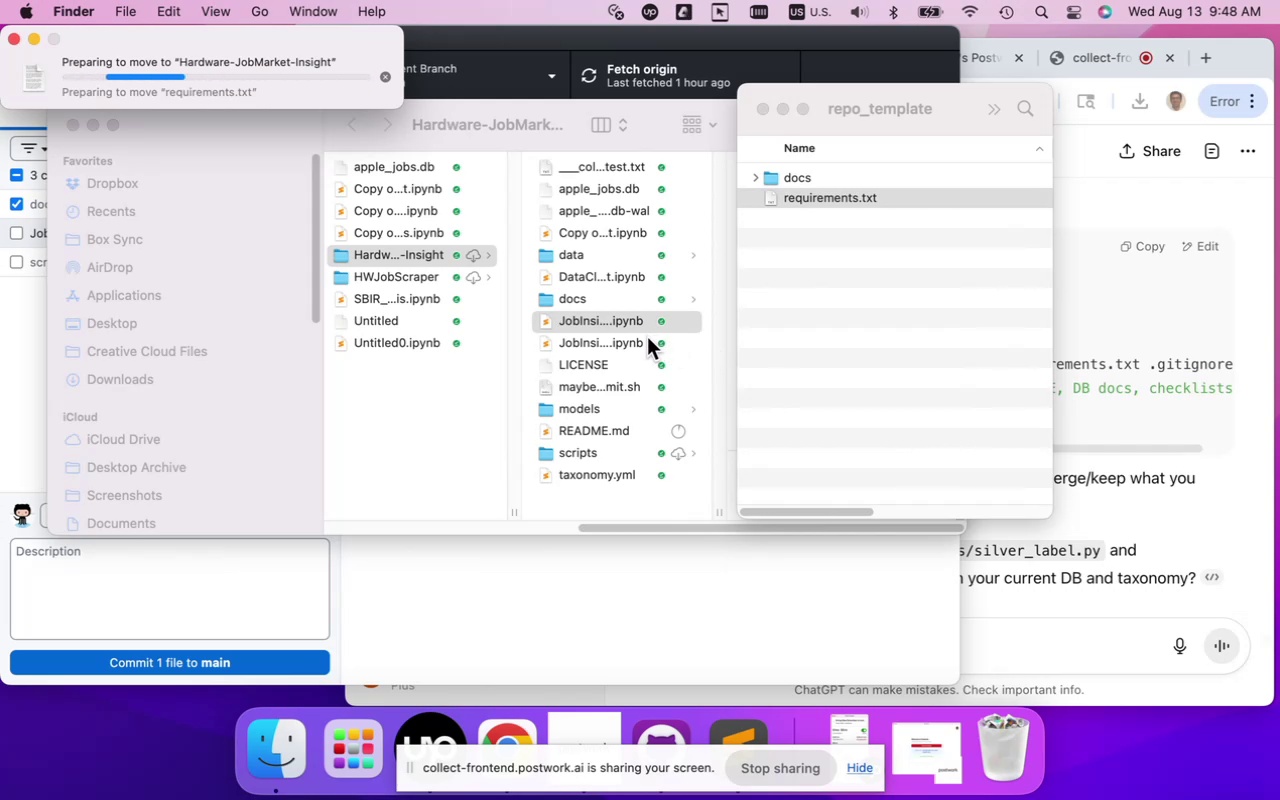 
double_click([583, 296])
 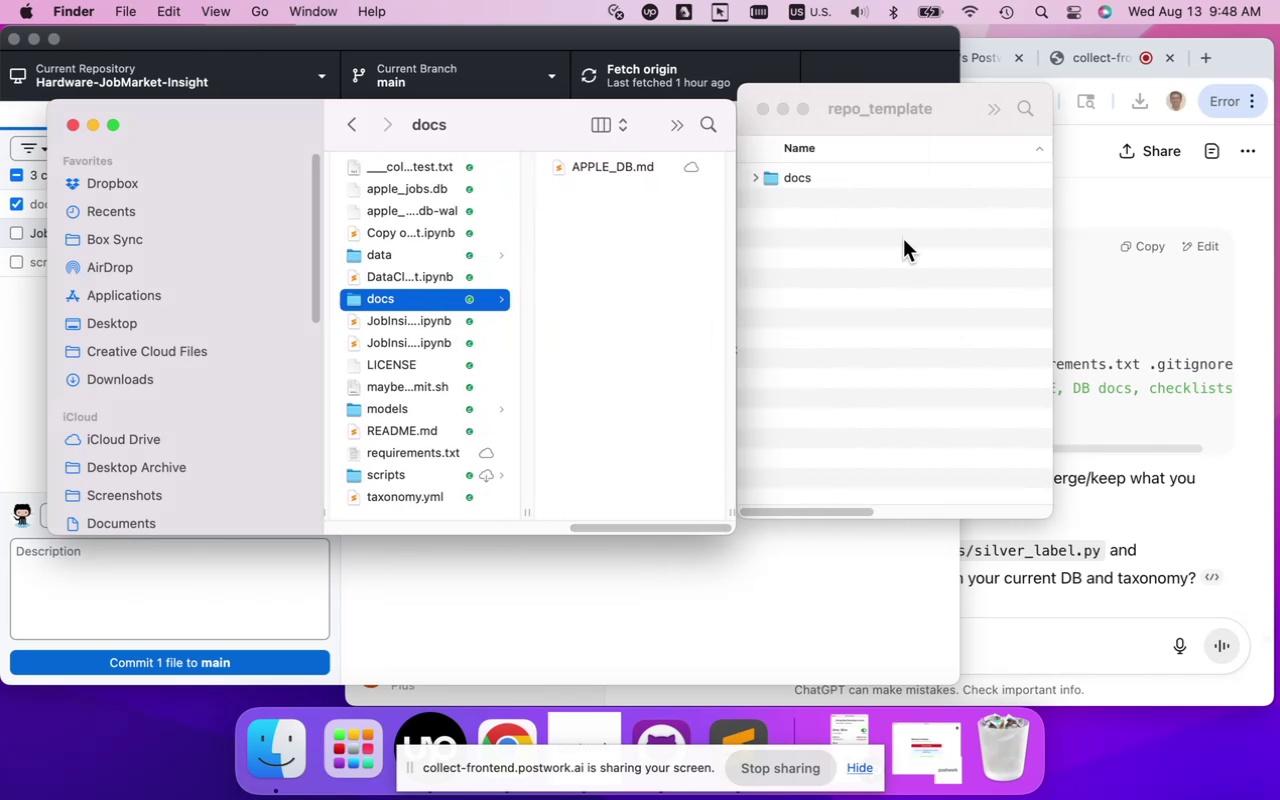 
wait(13.46)
 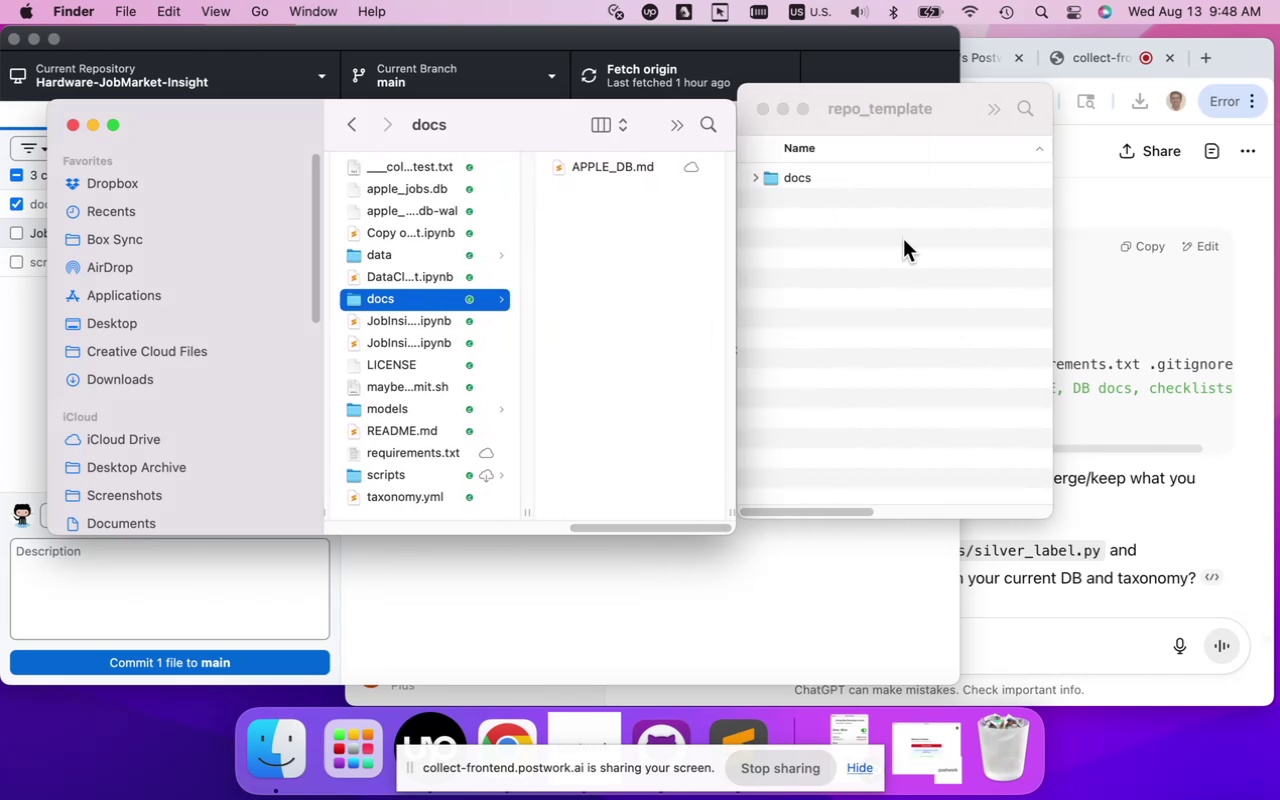 
left_click([759, 179])
 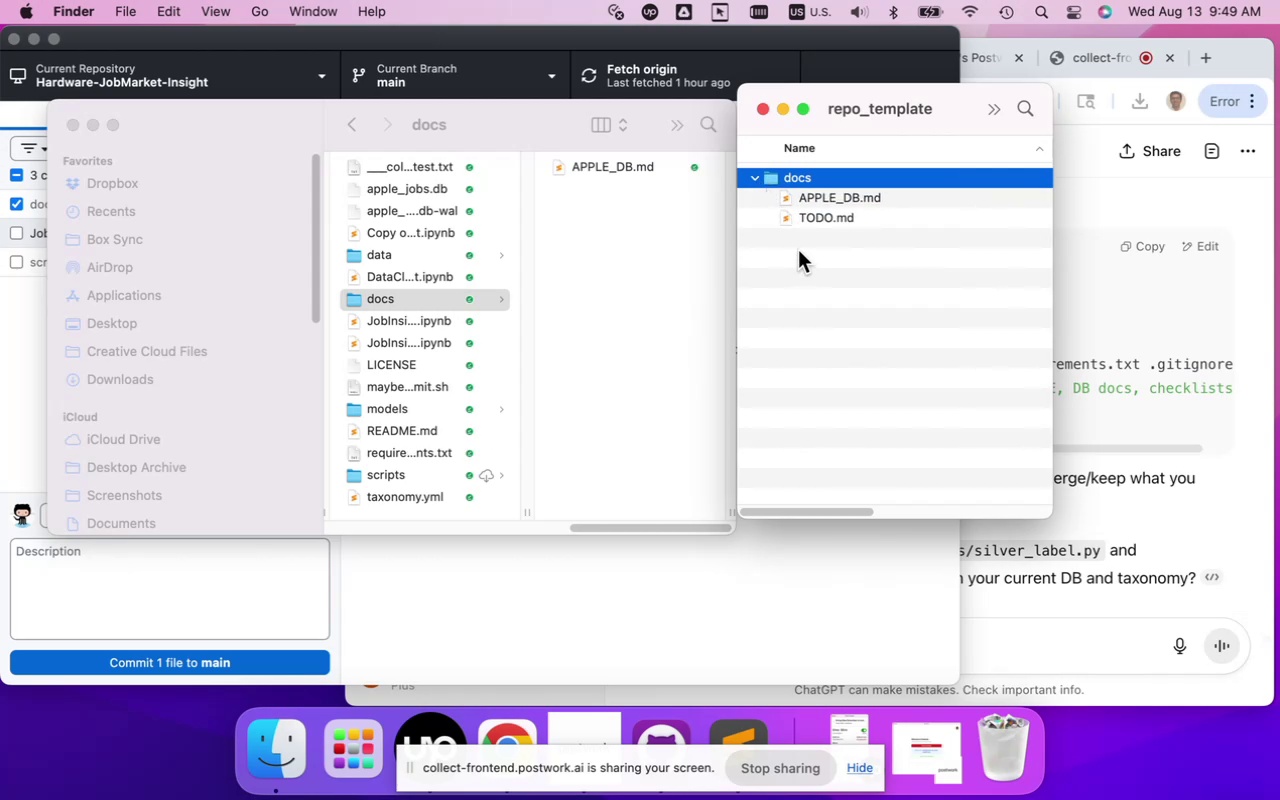 
left_click([798, 250])
 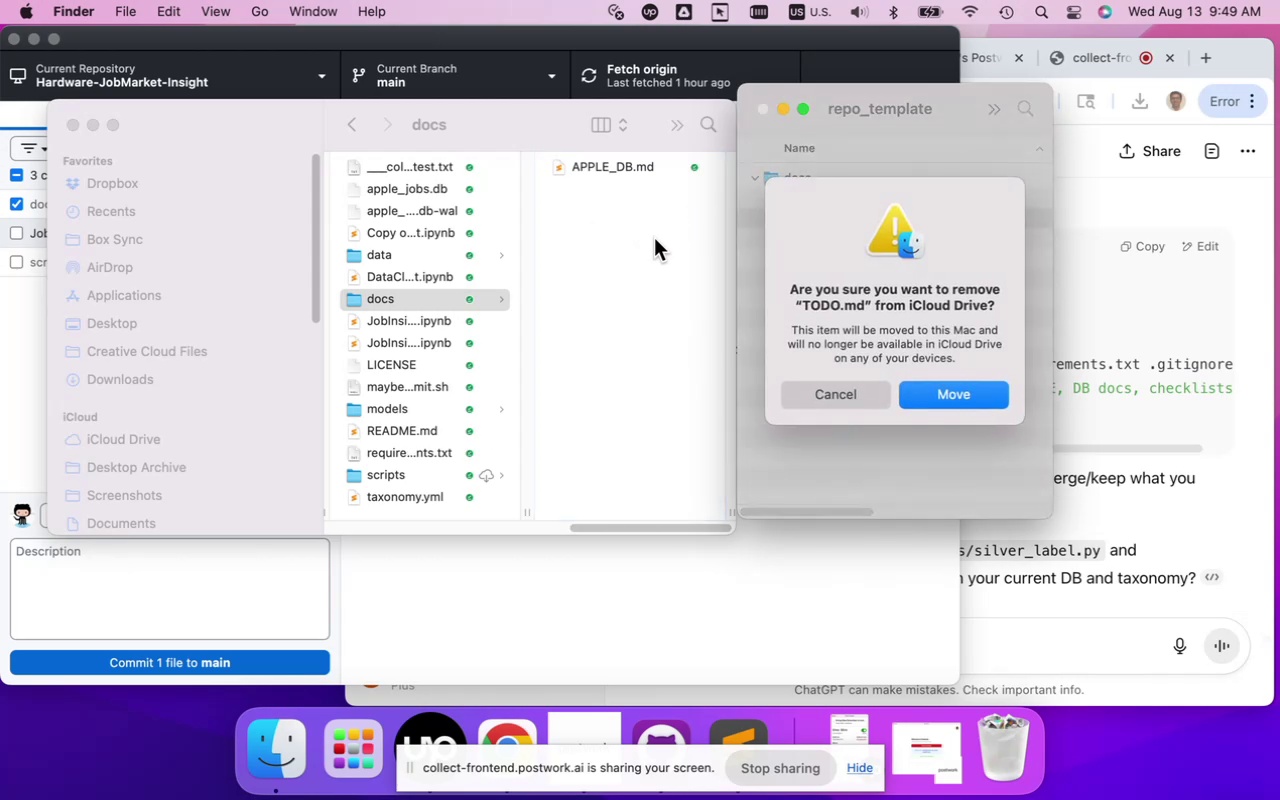 
left_click([938, 400])
 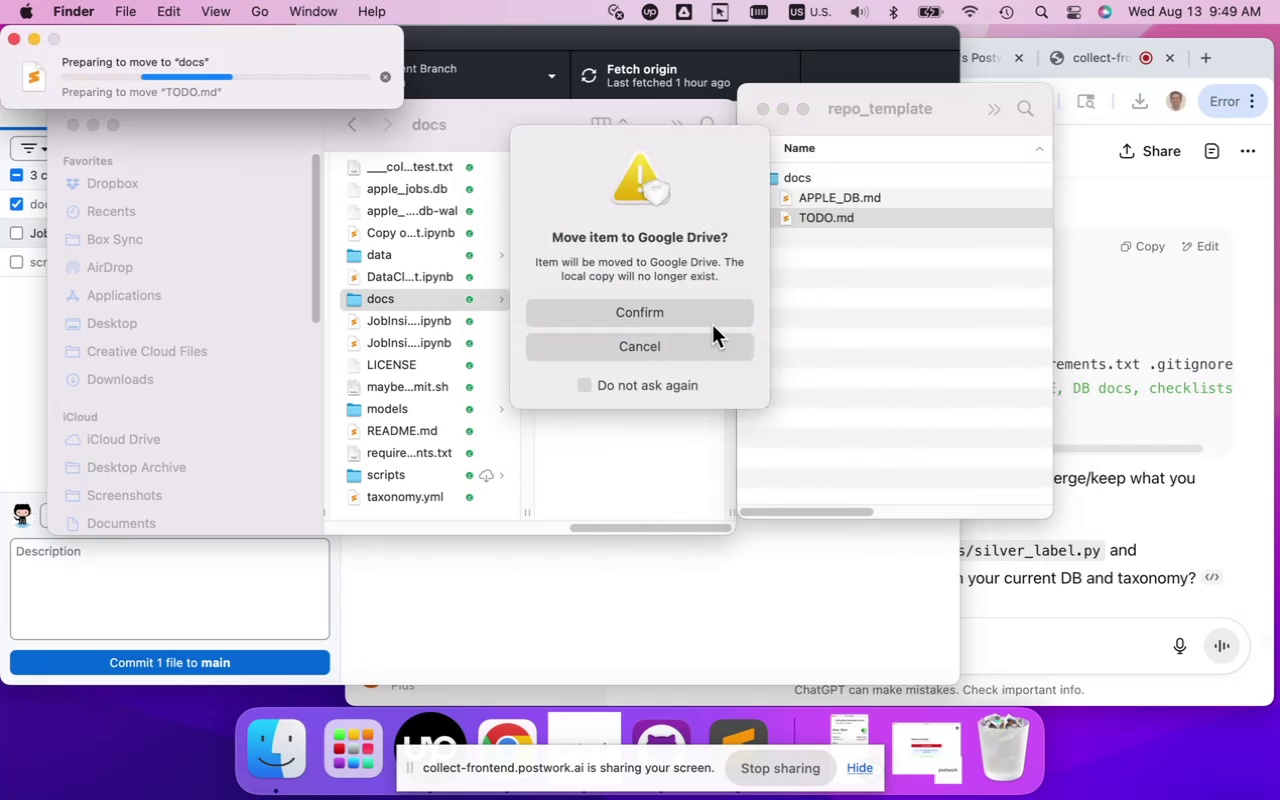 
left_click([709, 315])
 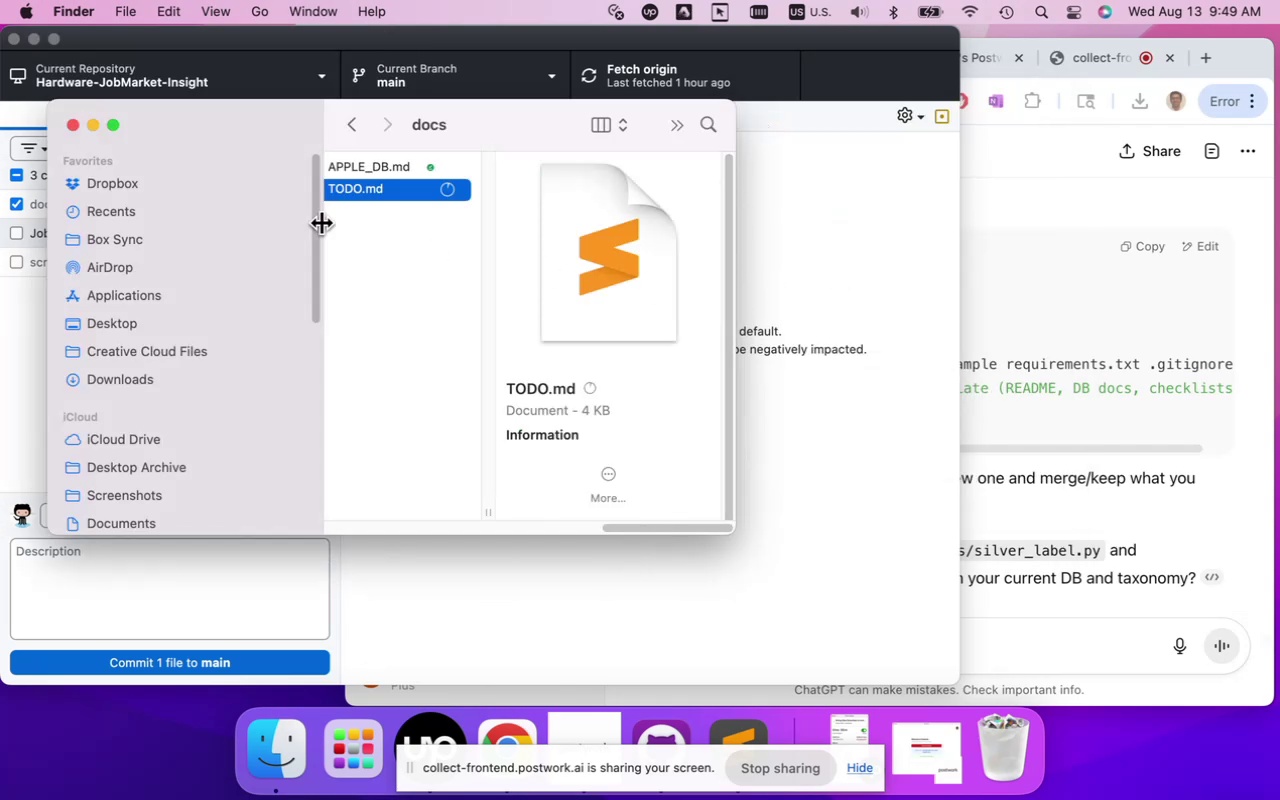 
wait(7.73)
 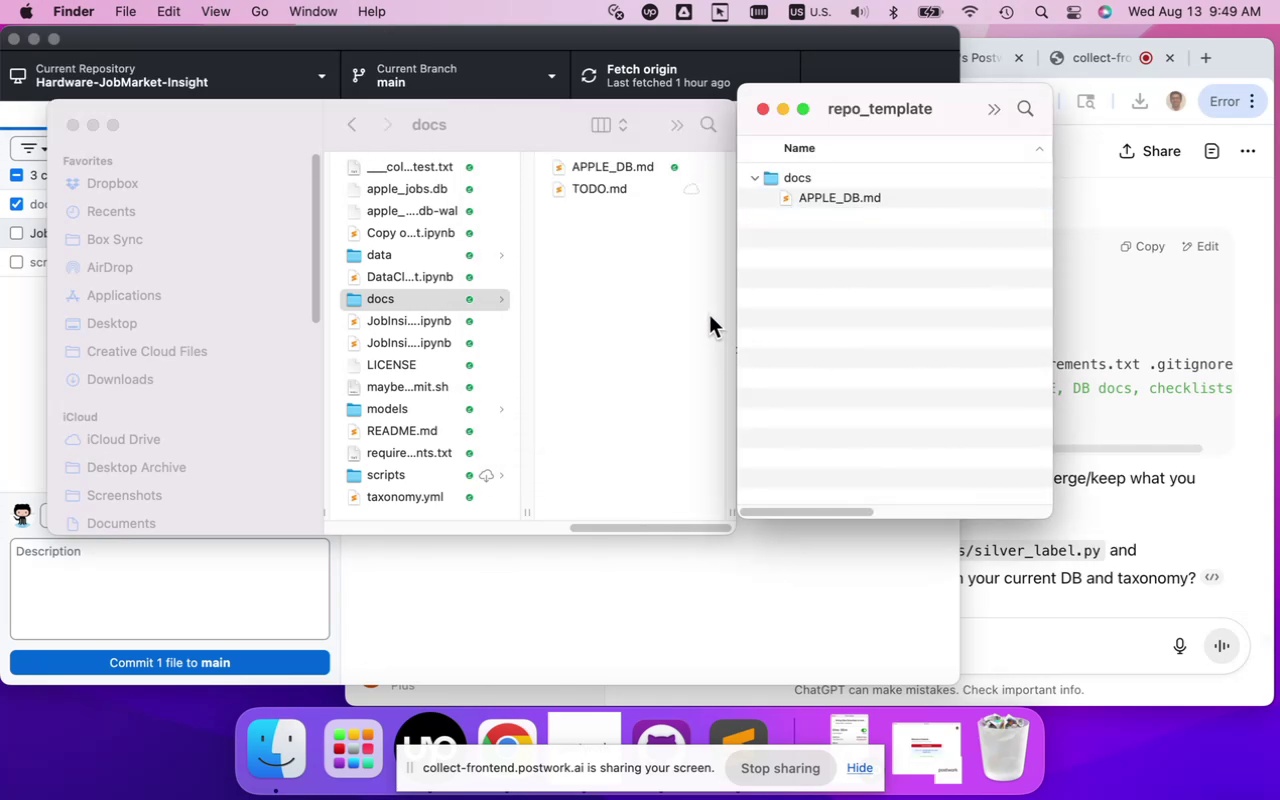 
left_click([74, 131])
 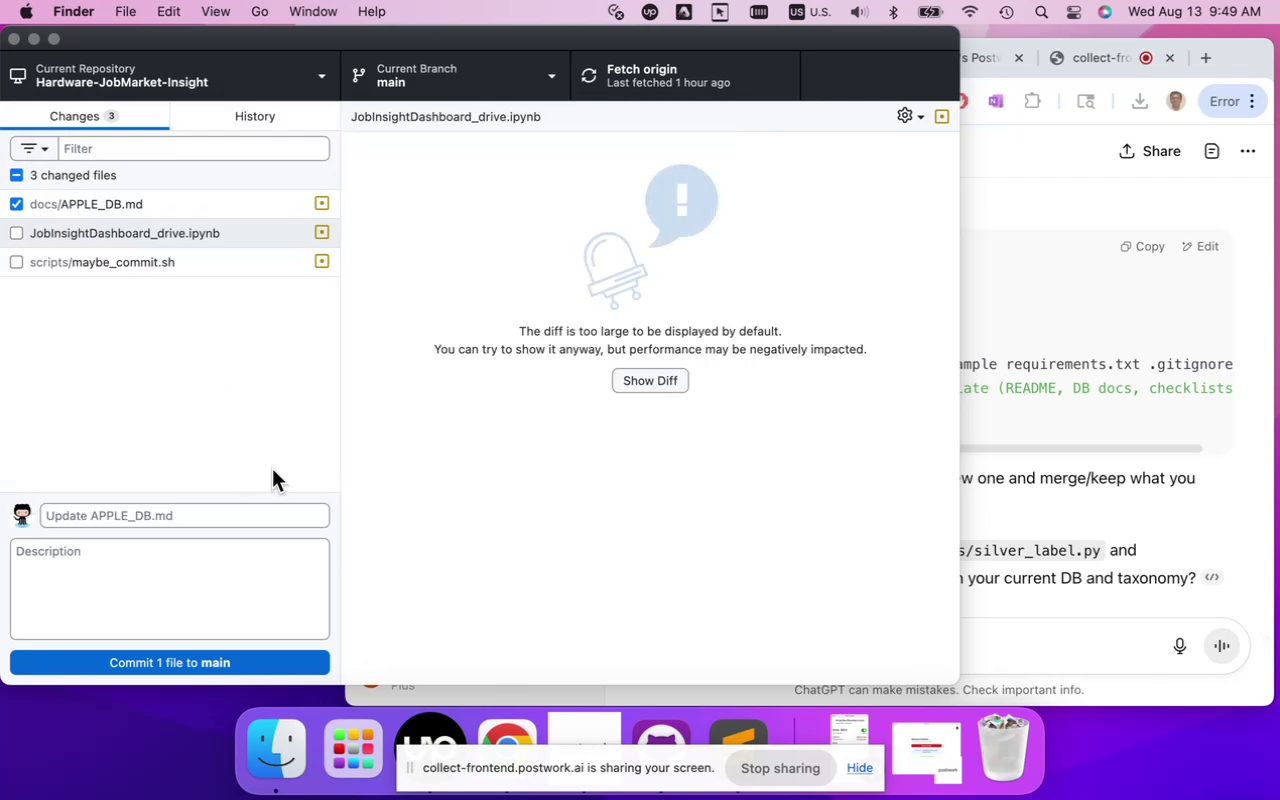 
left_click([243, 425])
 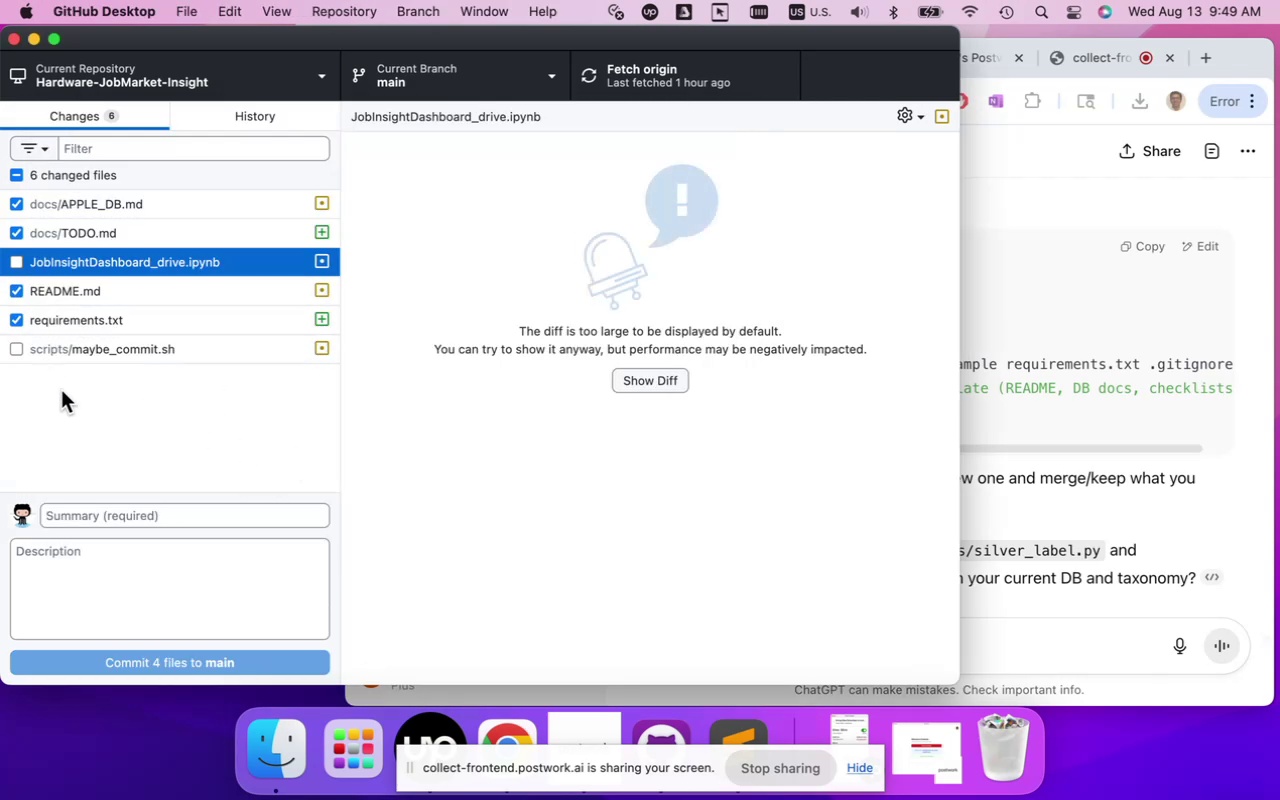 
left_click([141, 517])
 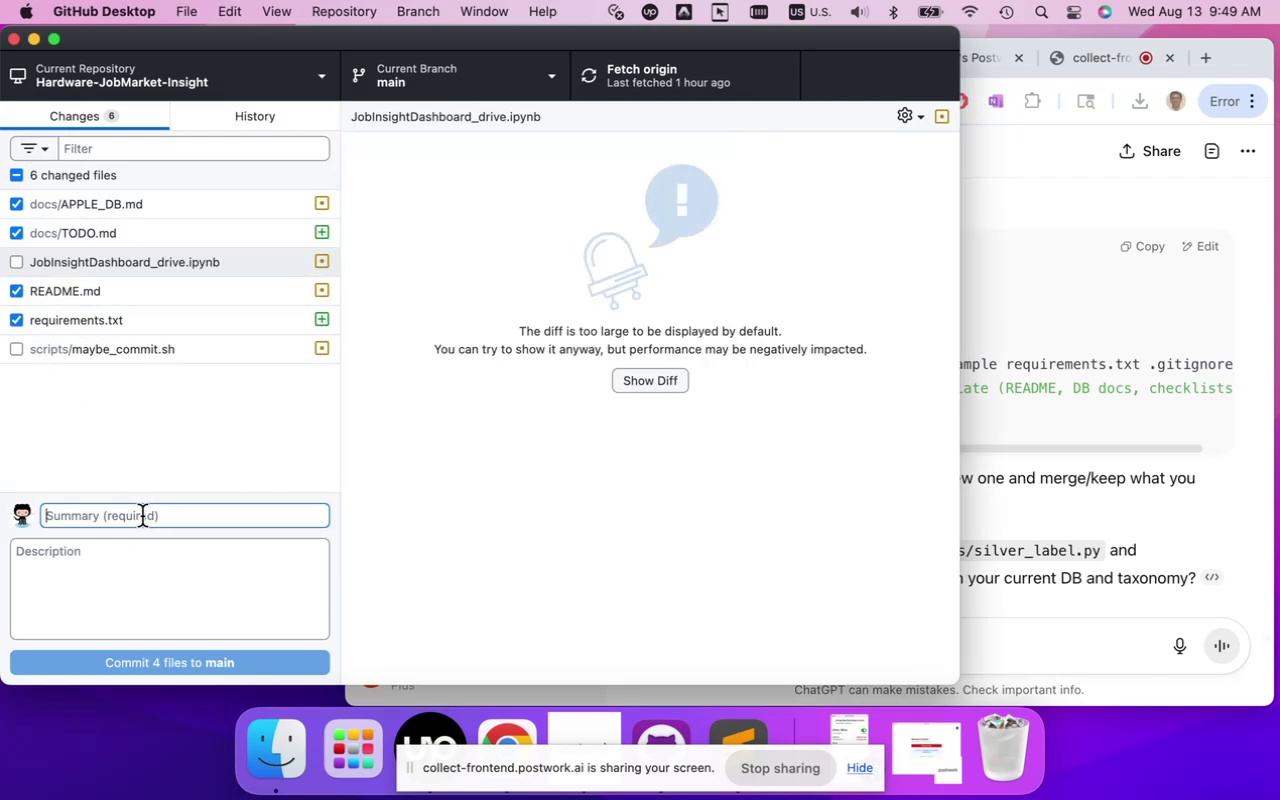 
type(c)
key(Backspace)
type(Creating the initial draft of ReadME using AI)
 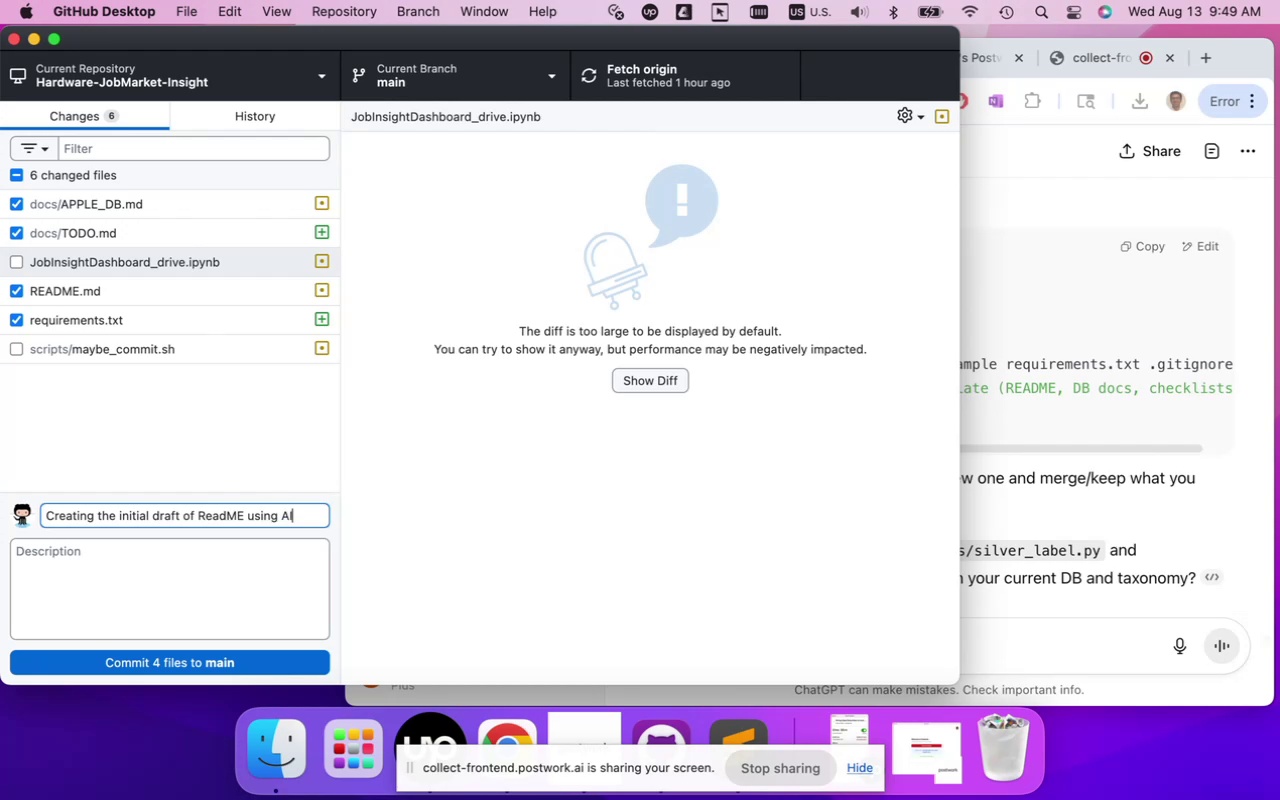 
left_click([181, 661])
 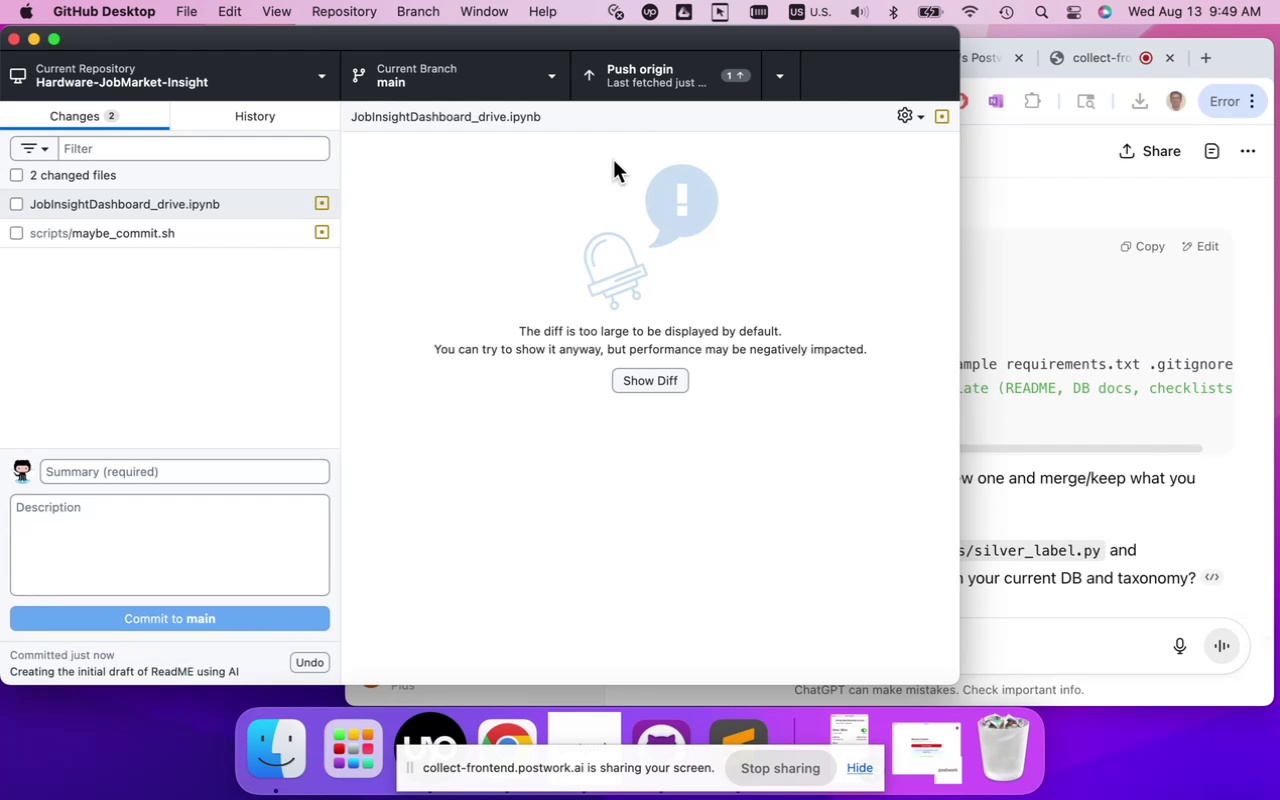 
left_click([654, 61])
 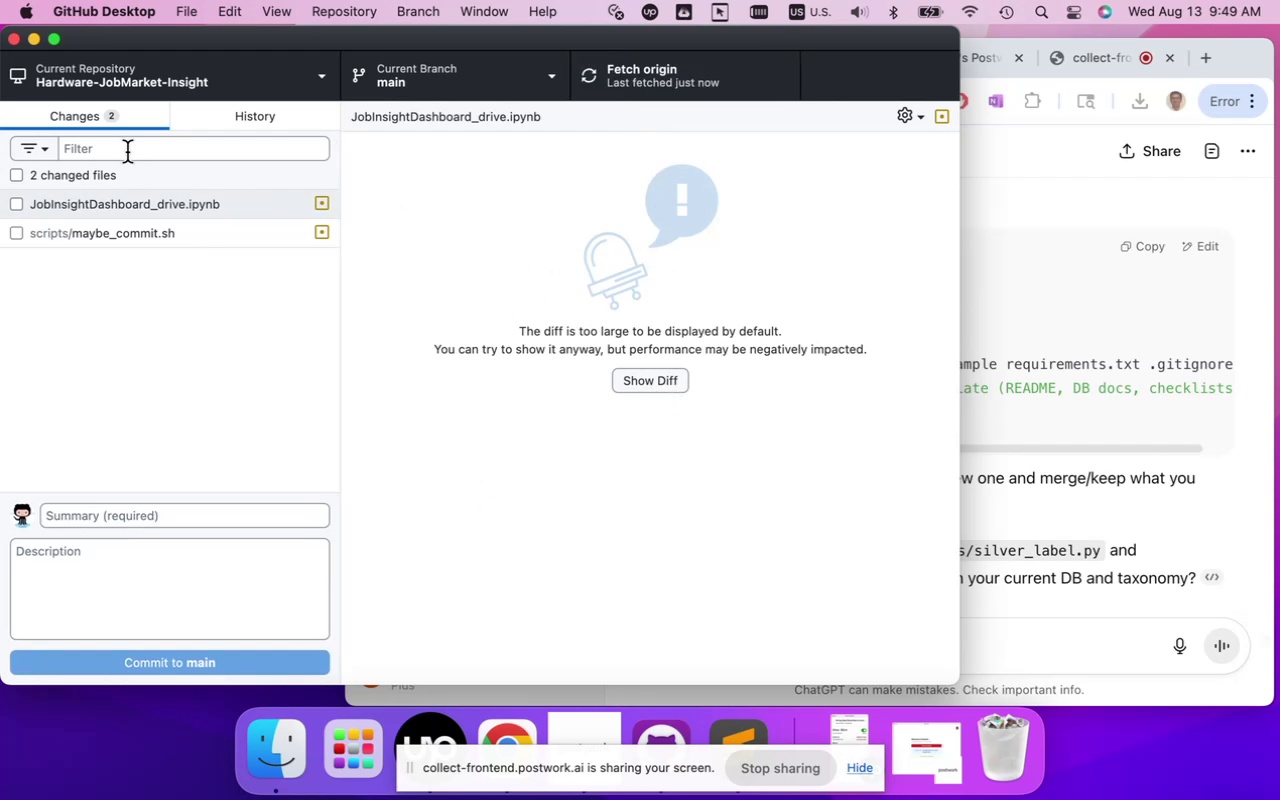 
left_click([37, 40])
 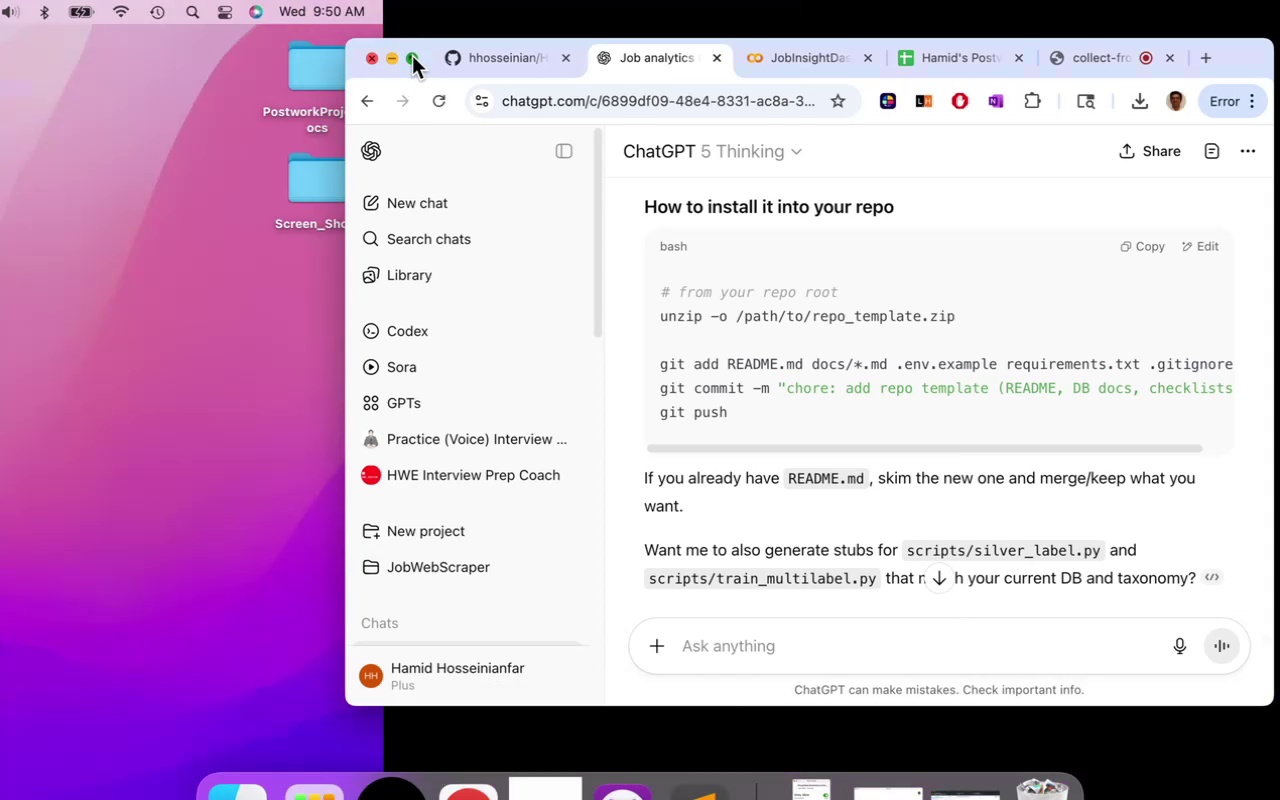 
wait(5.45)
 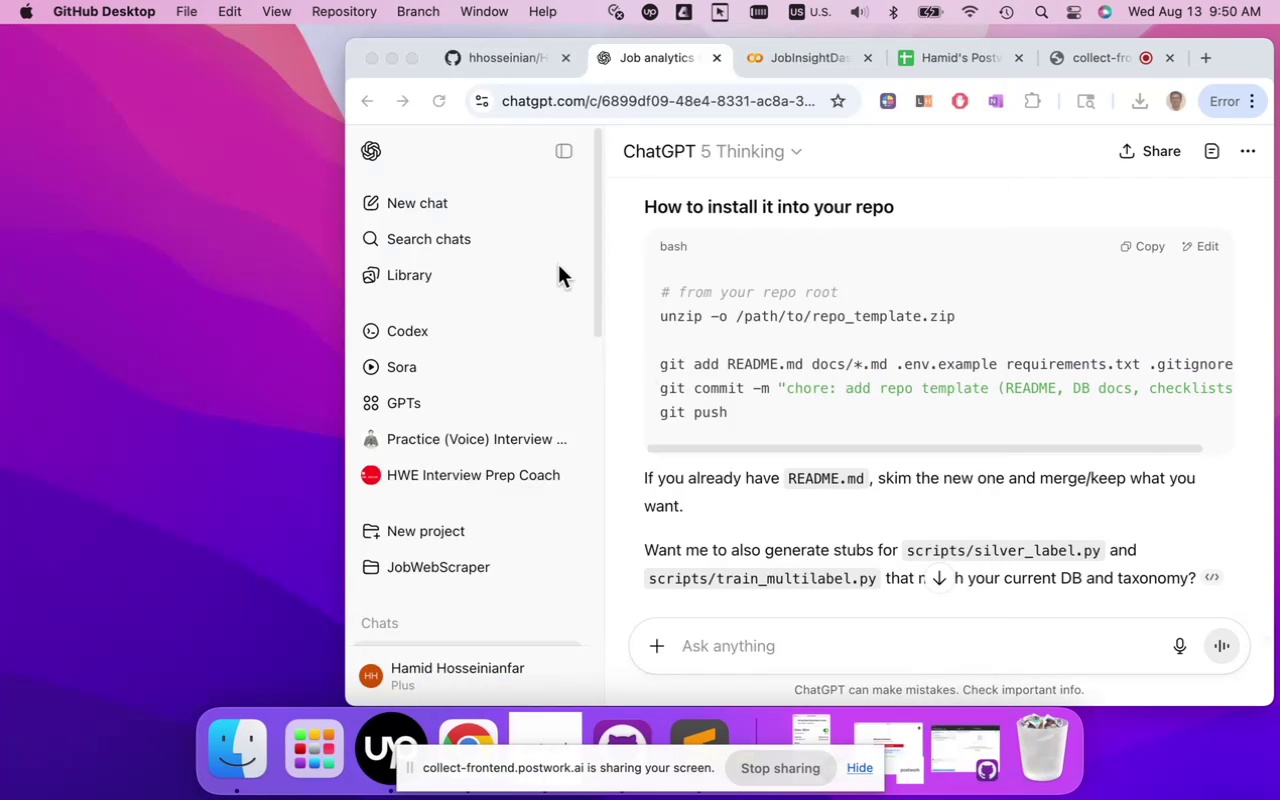 
left_click([243, 48])
 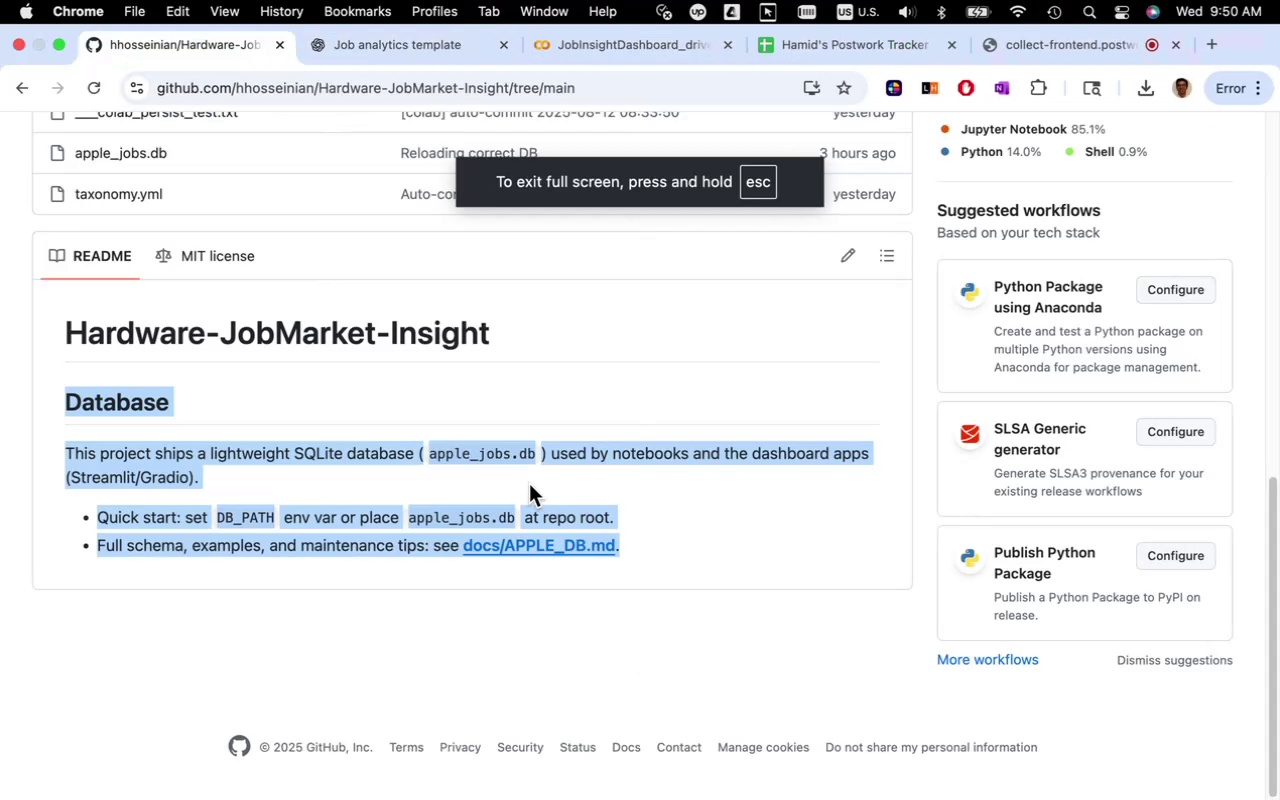 
scroll: coordinate [534, 487], scroll_direction: up, amount: 22.0
 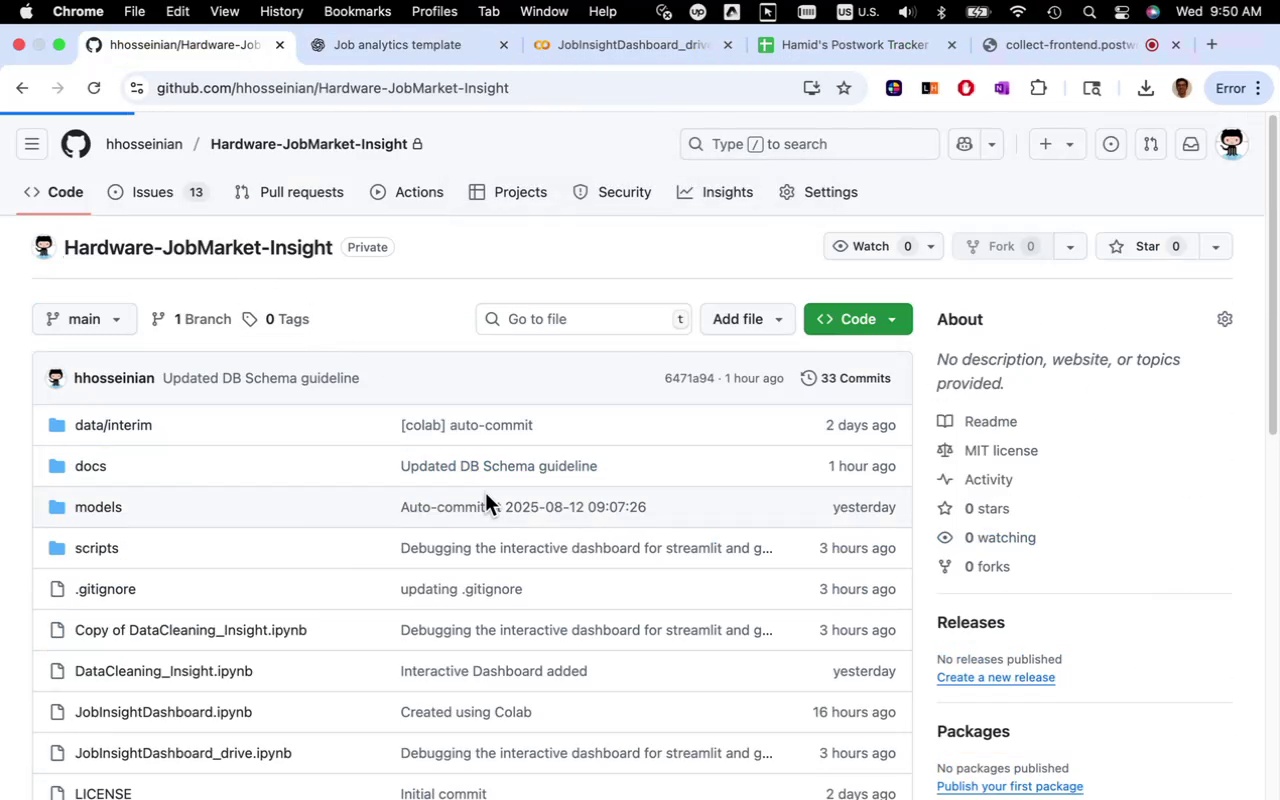 
wait(5.39)
 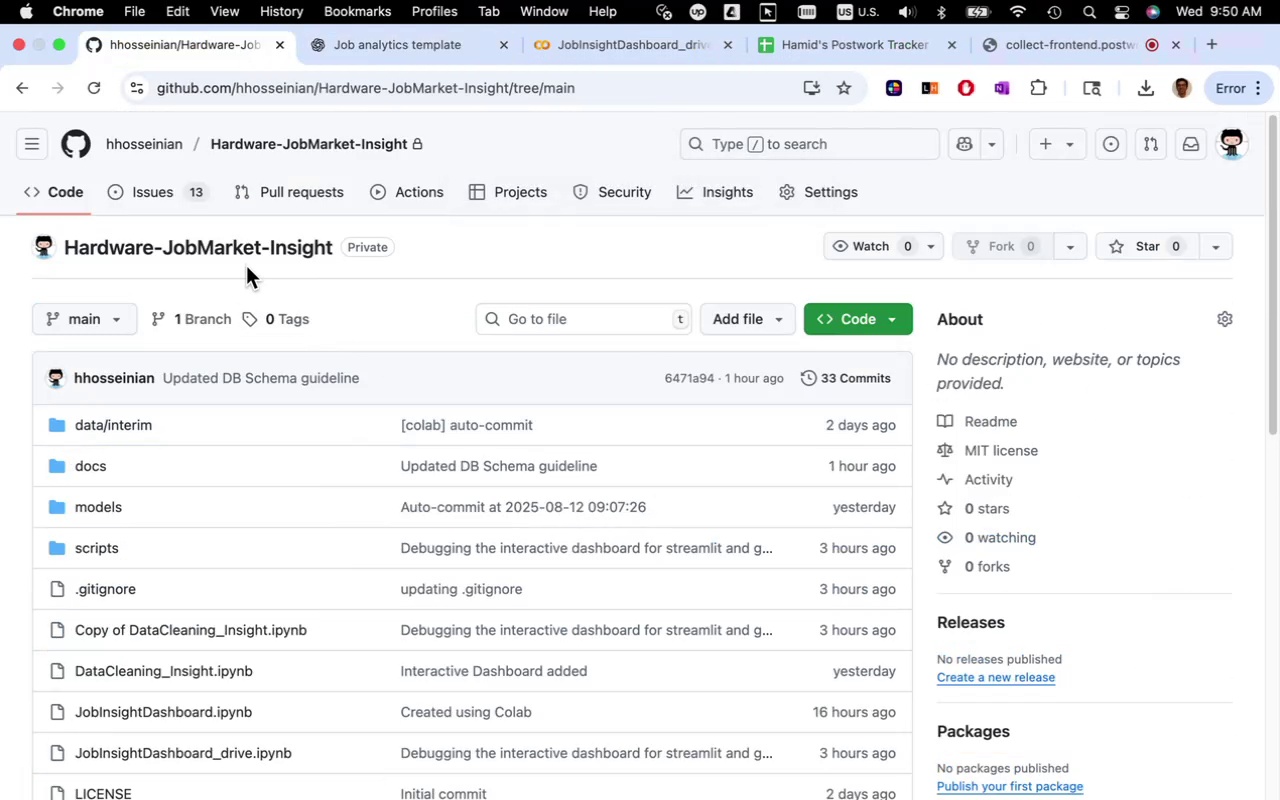 
scroll: coordinate [612, 458], scroll_direction: down, amount: 20.0
 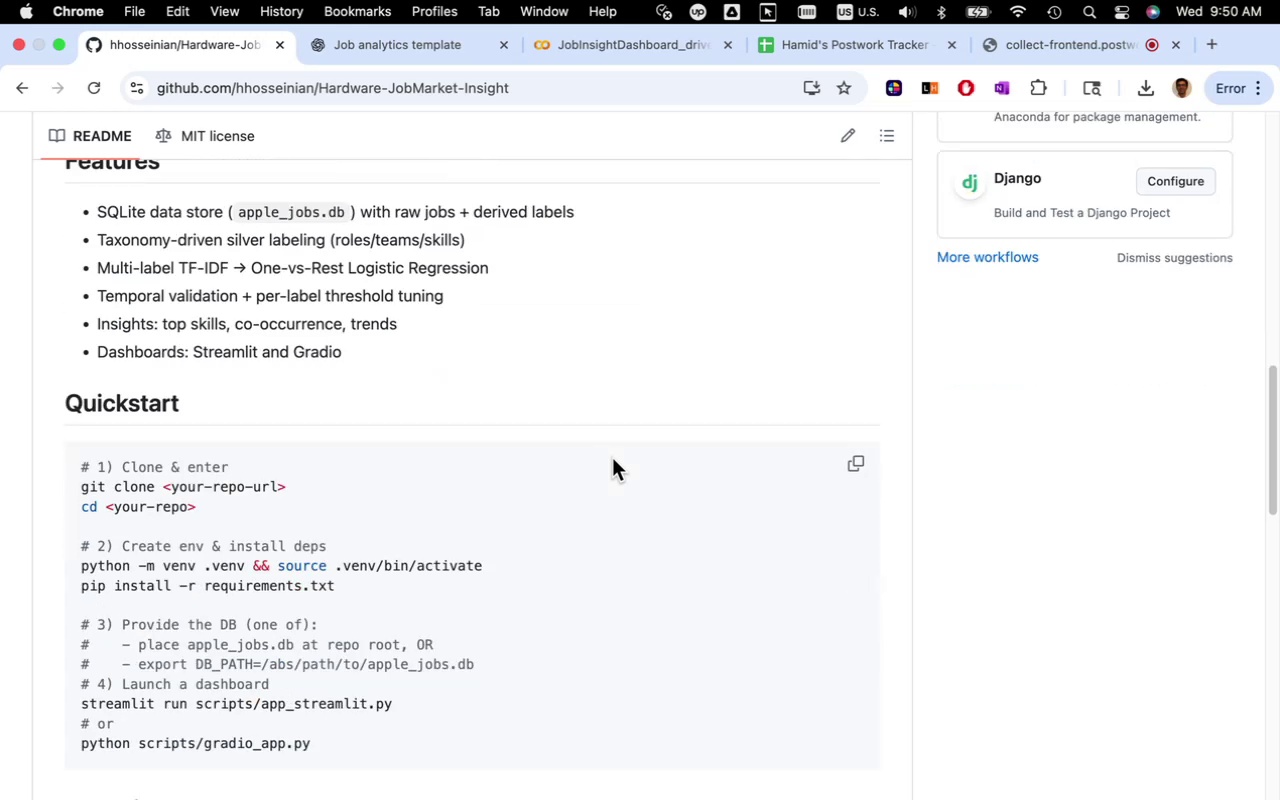 
wait(13.77)
 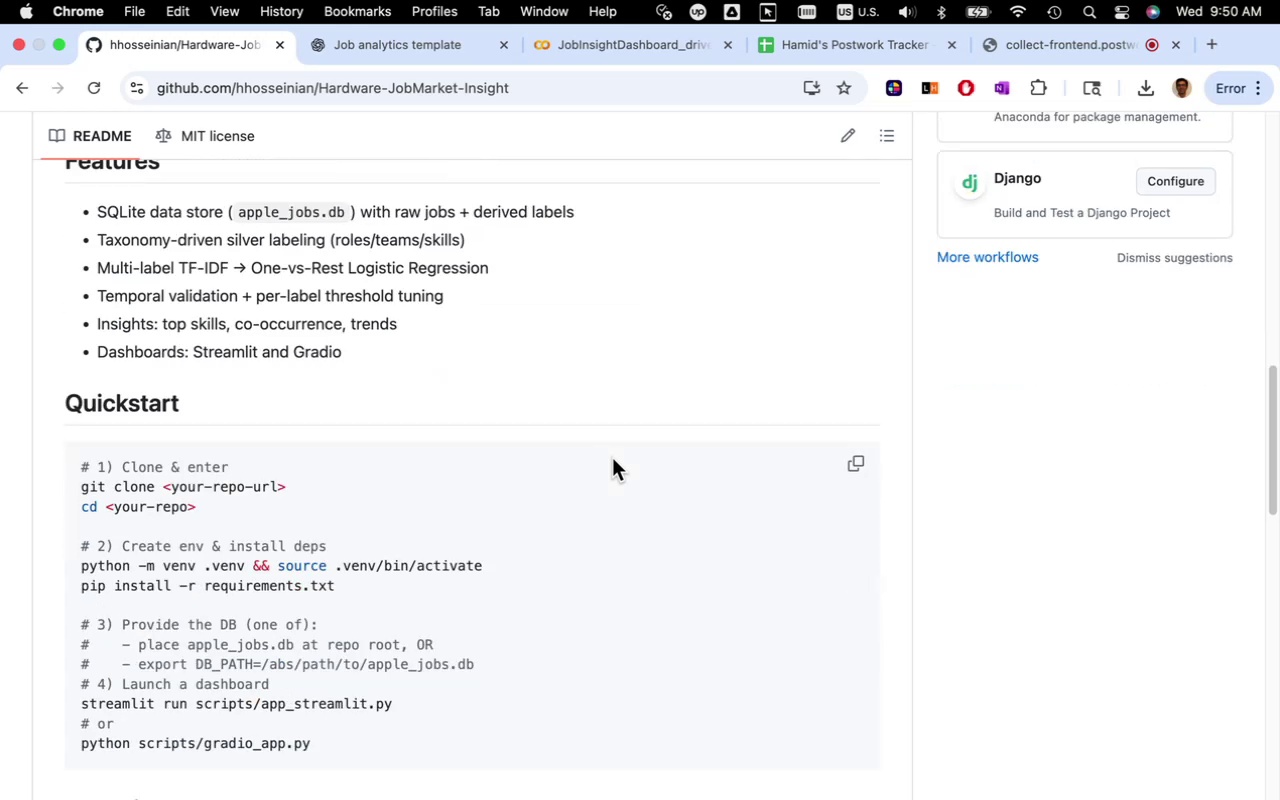 
scroll: coordinate [605, 460], scroll_direction: down, amount: 5.0
 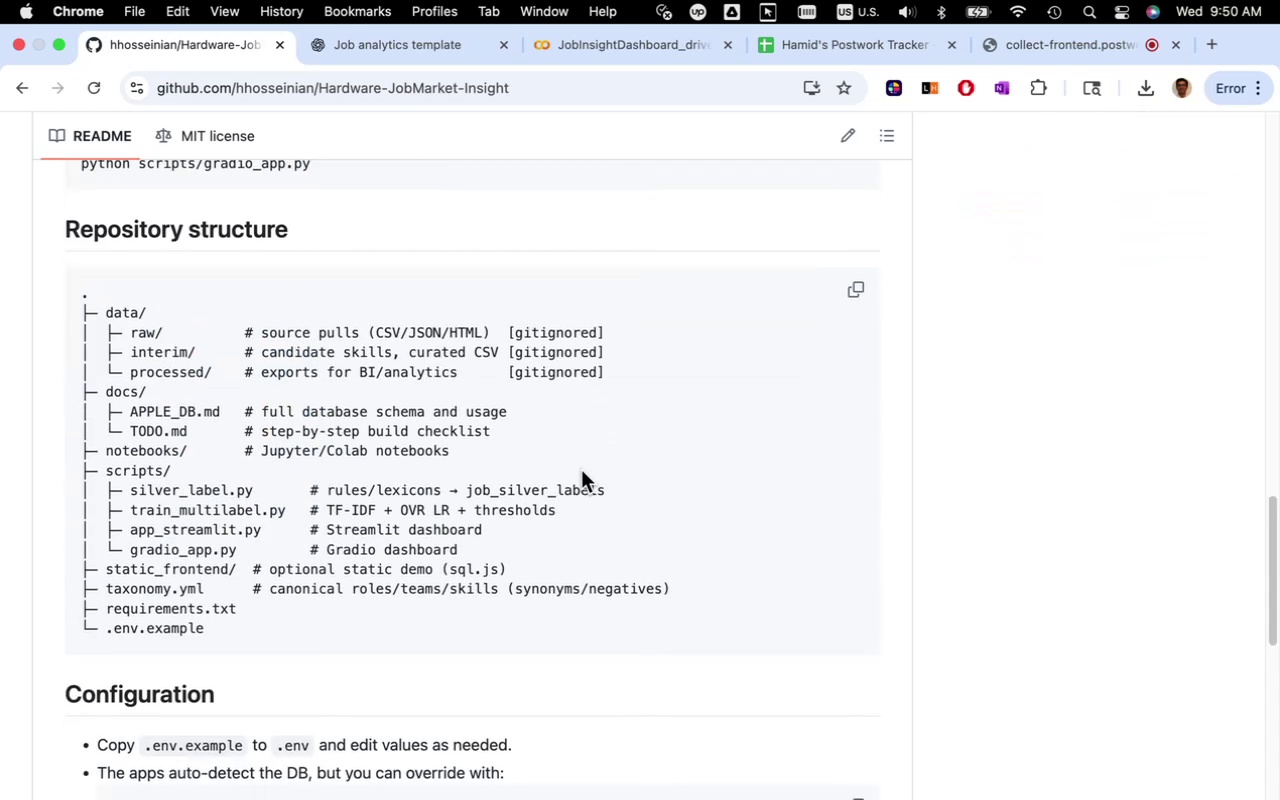 
wait(8.41)
 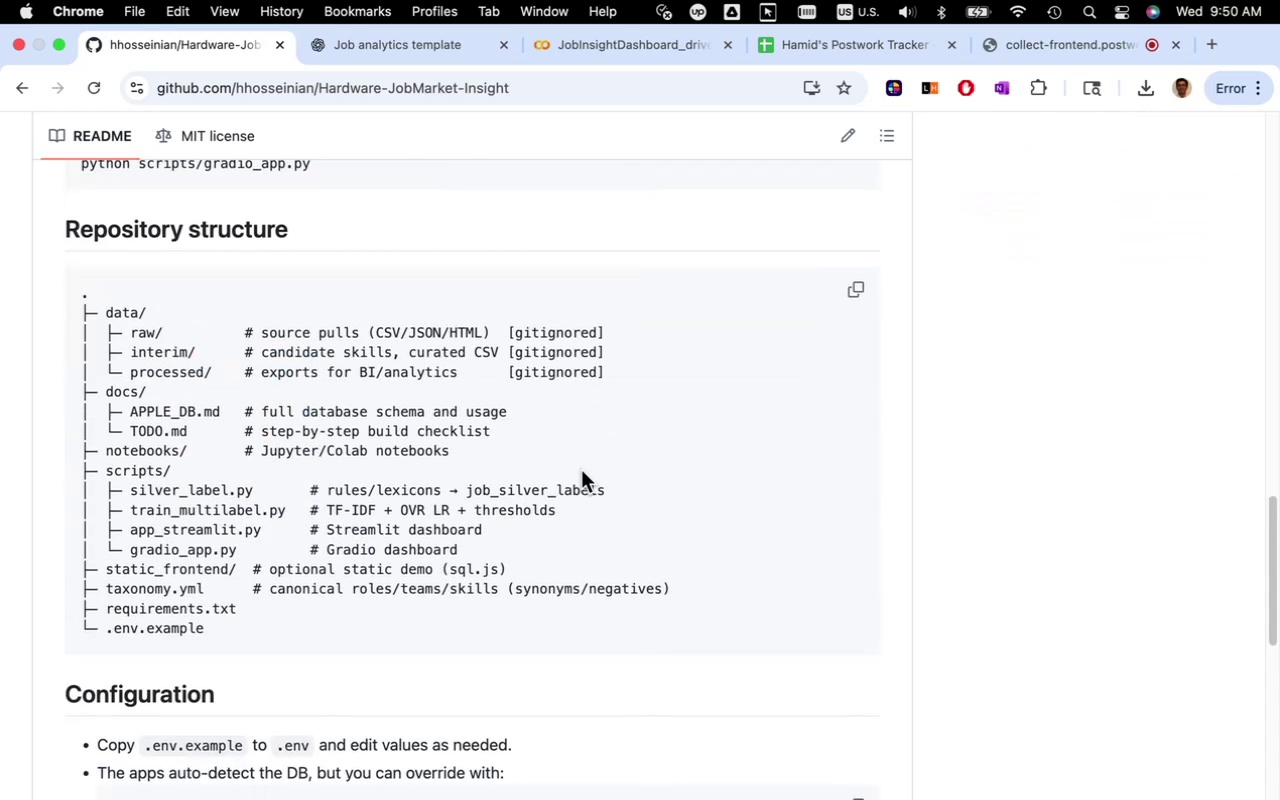 
scroll: coordinate [574, 474], scroll_direction: down, amount: 7.0
 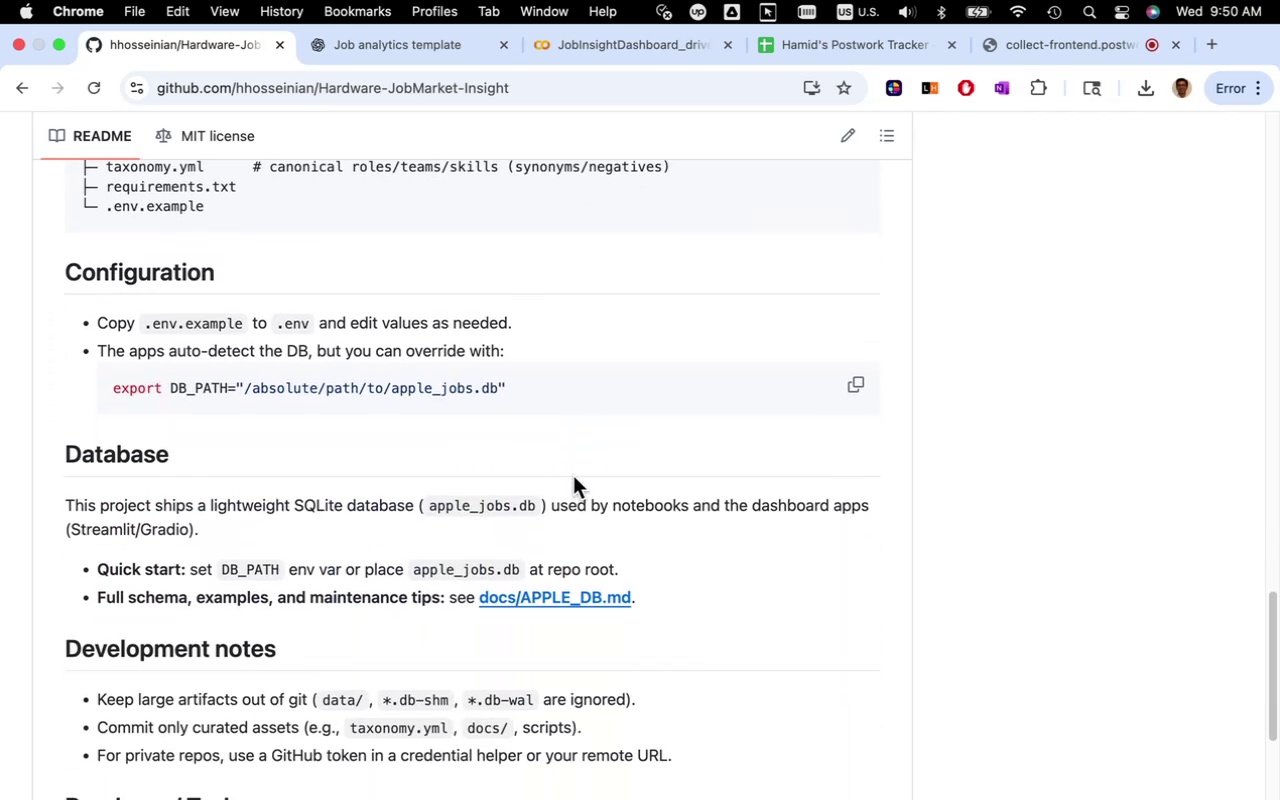 
wait(6.22)
 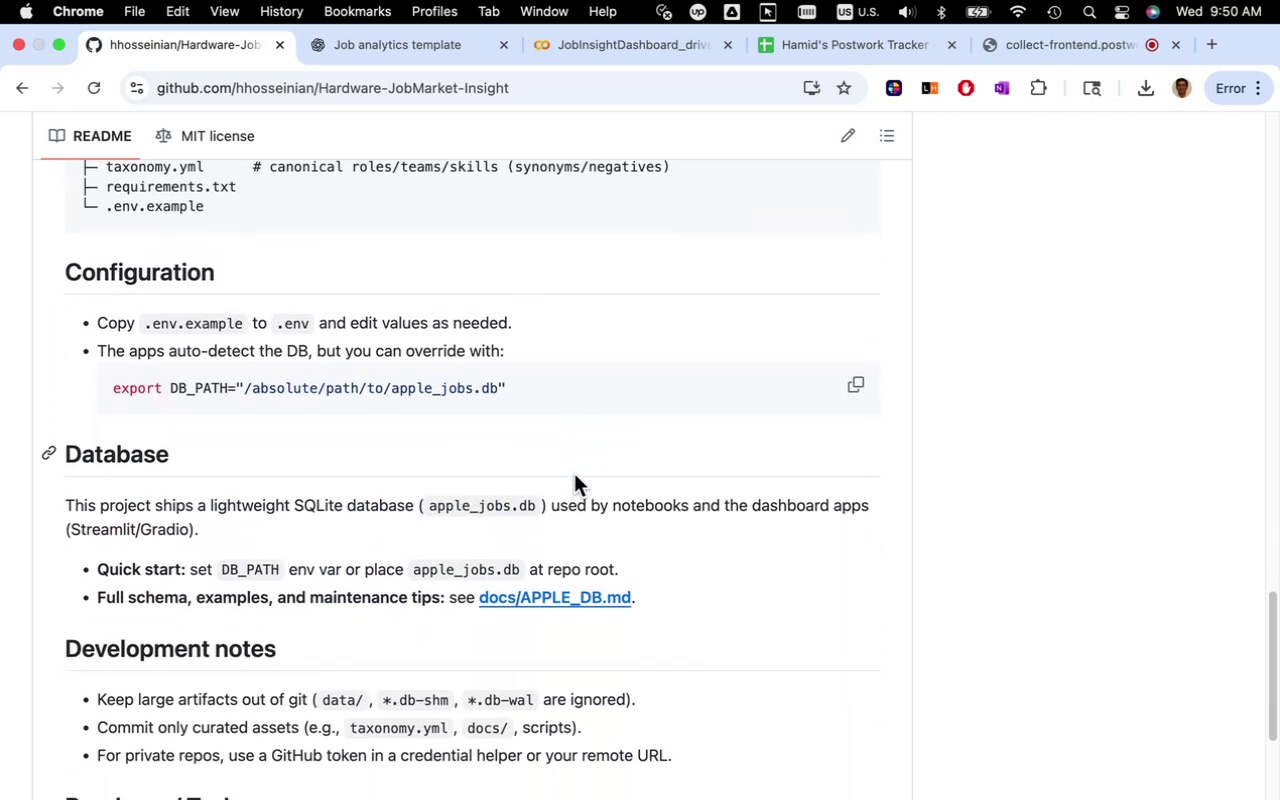 
scroll: coordinate [723, 498], scroll_direction: down, amount: 14.0
 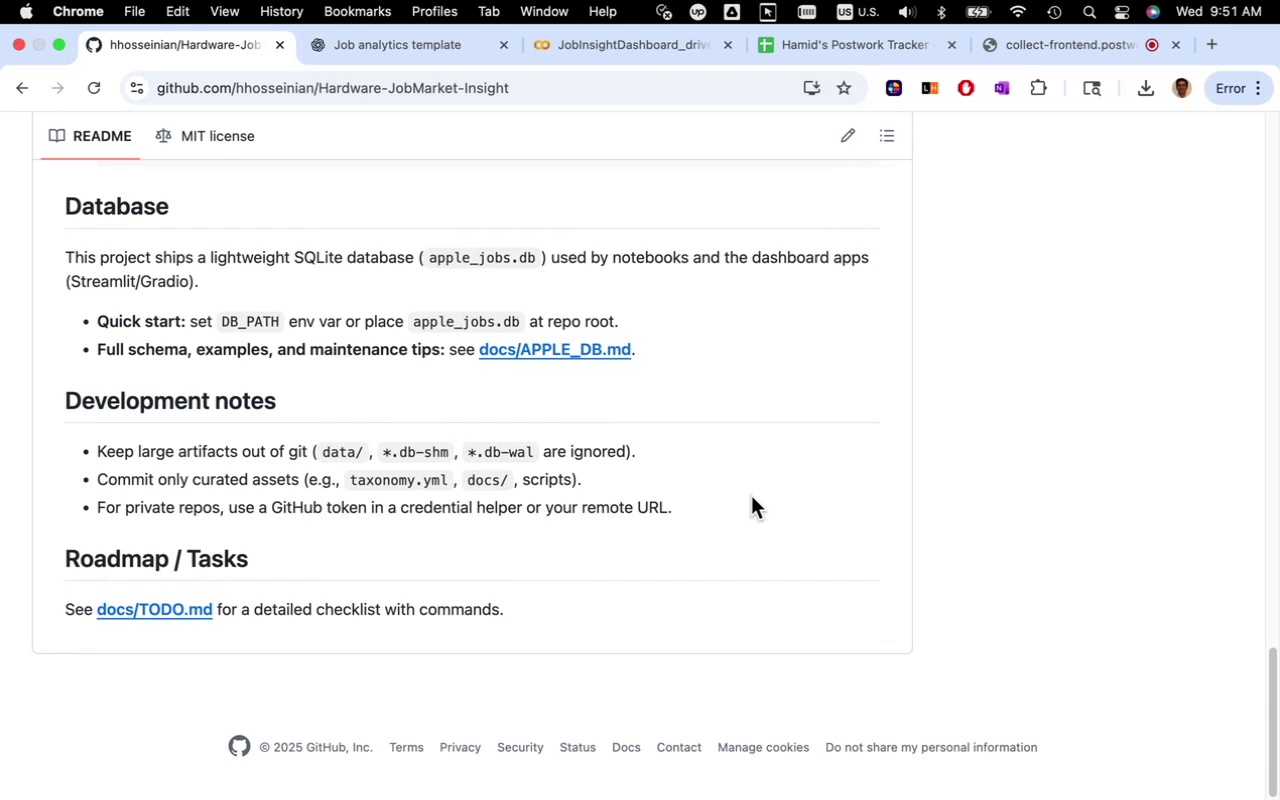 
wait(11.71)
 